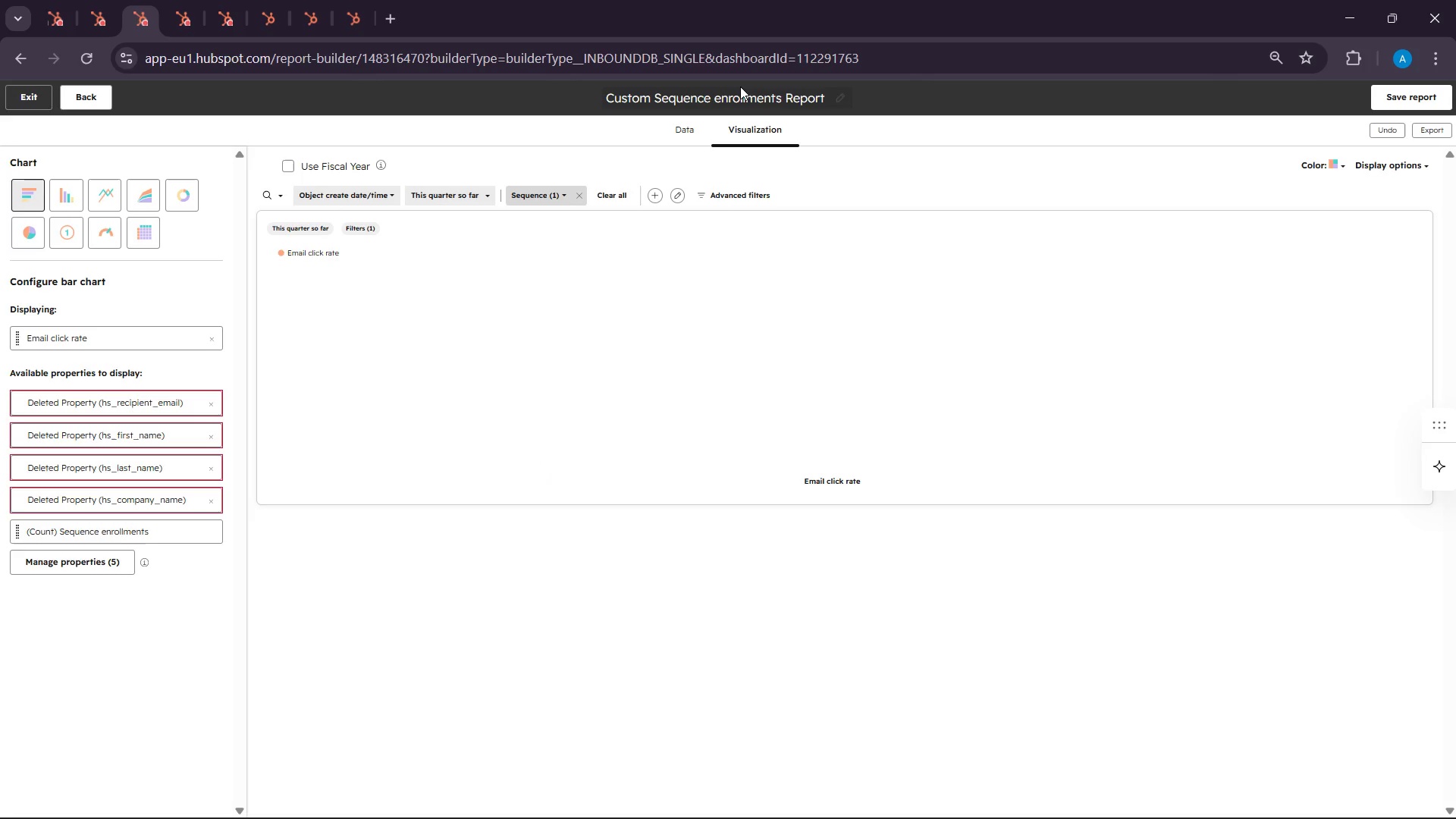 
double_click([740, 86])
 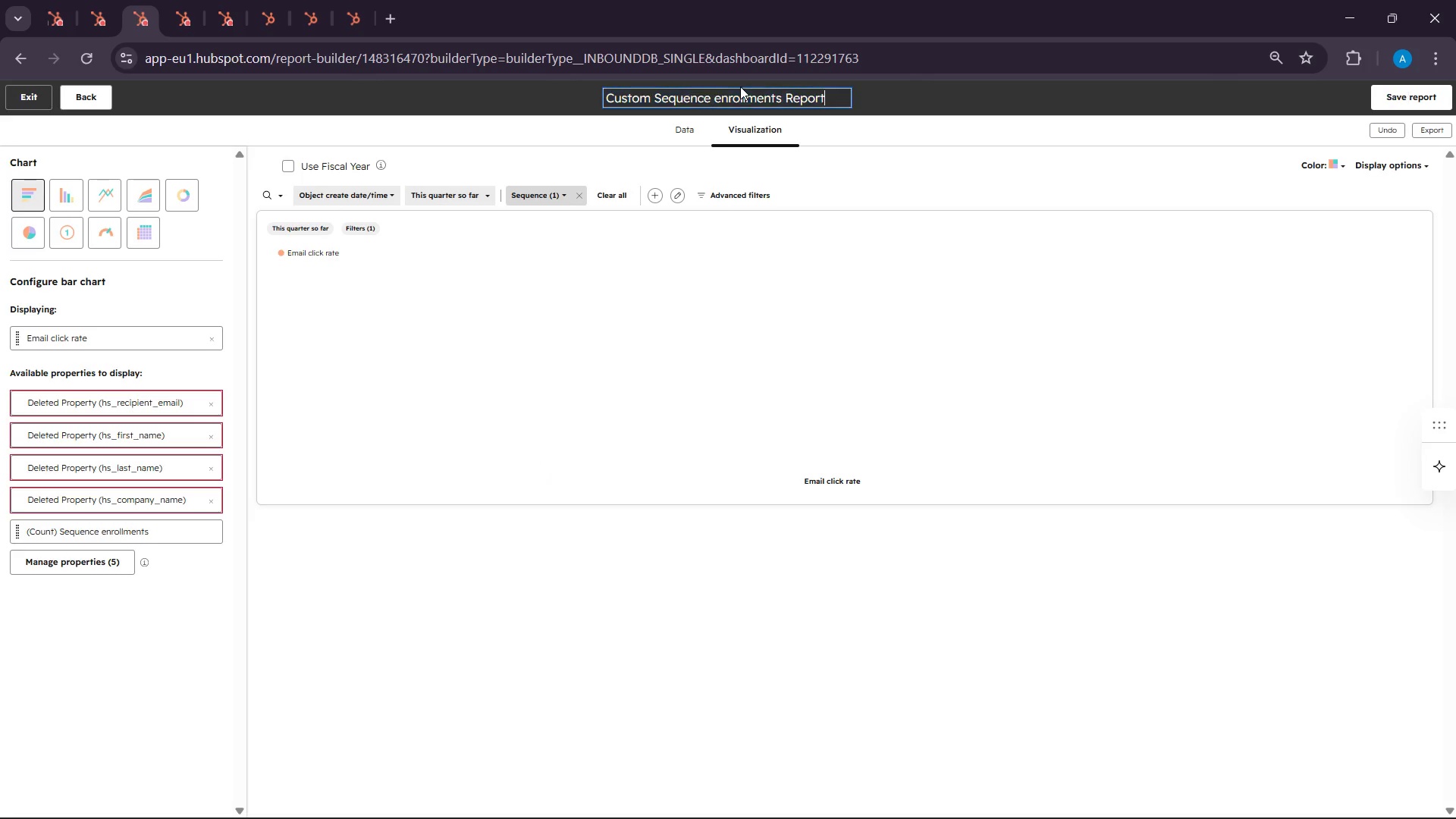 
triple_click([740, 86])
 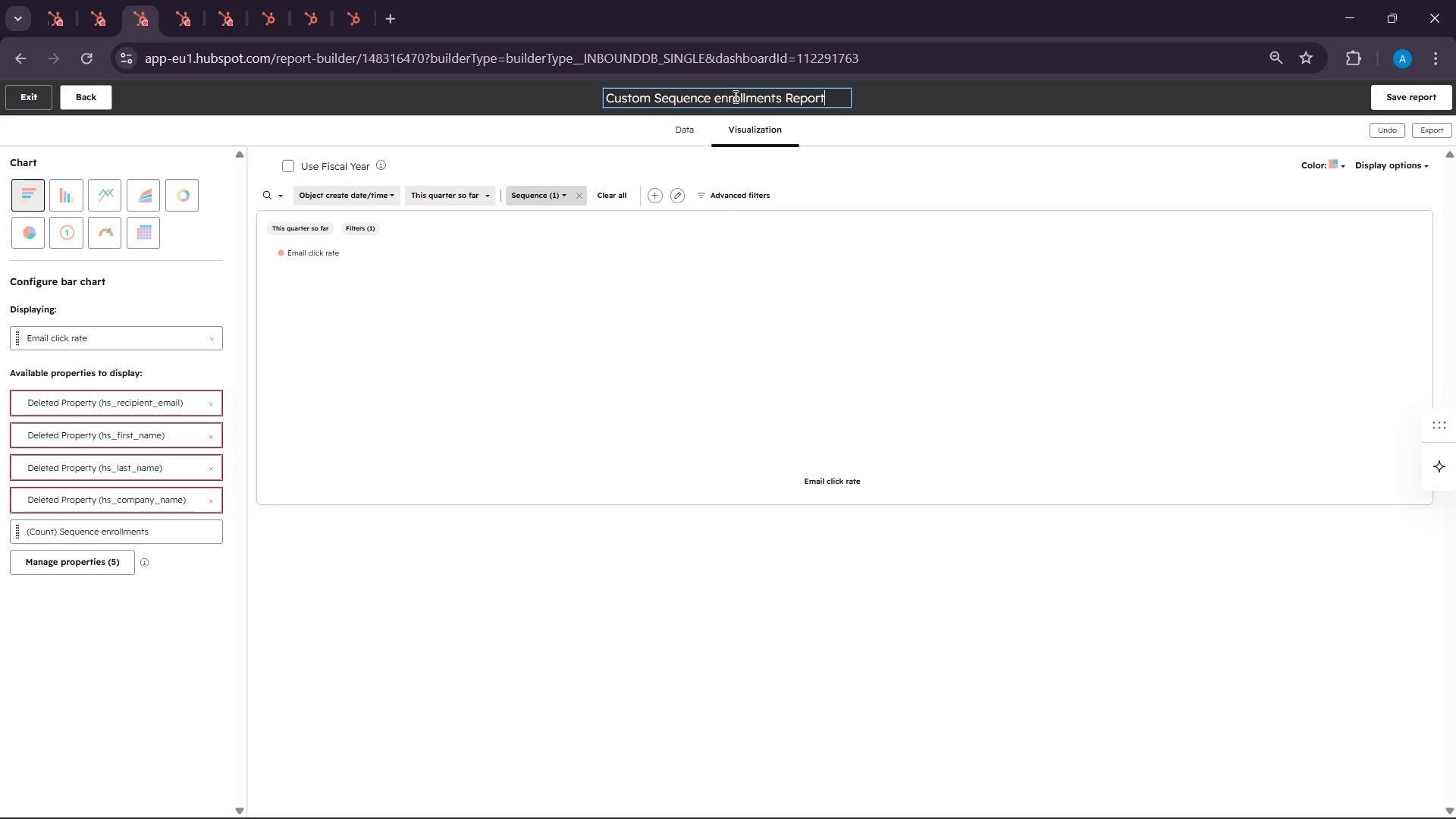 
triple_click([734, 96])
 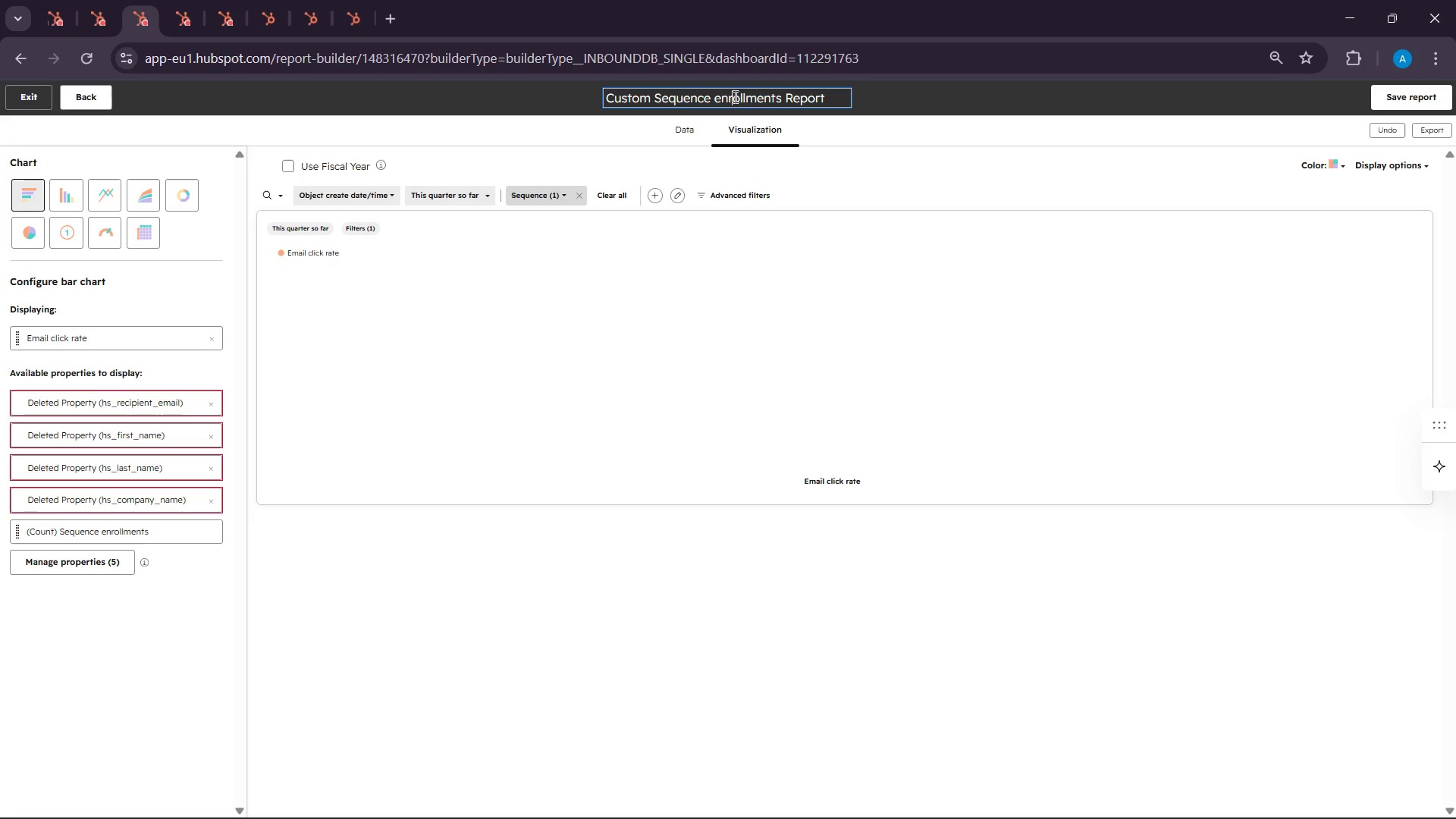 
triple_click([734, 96])
 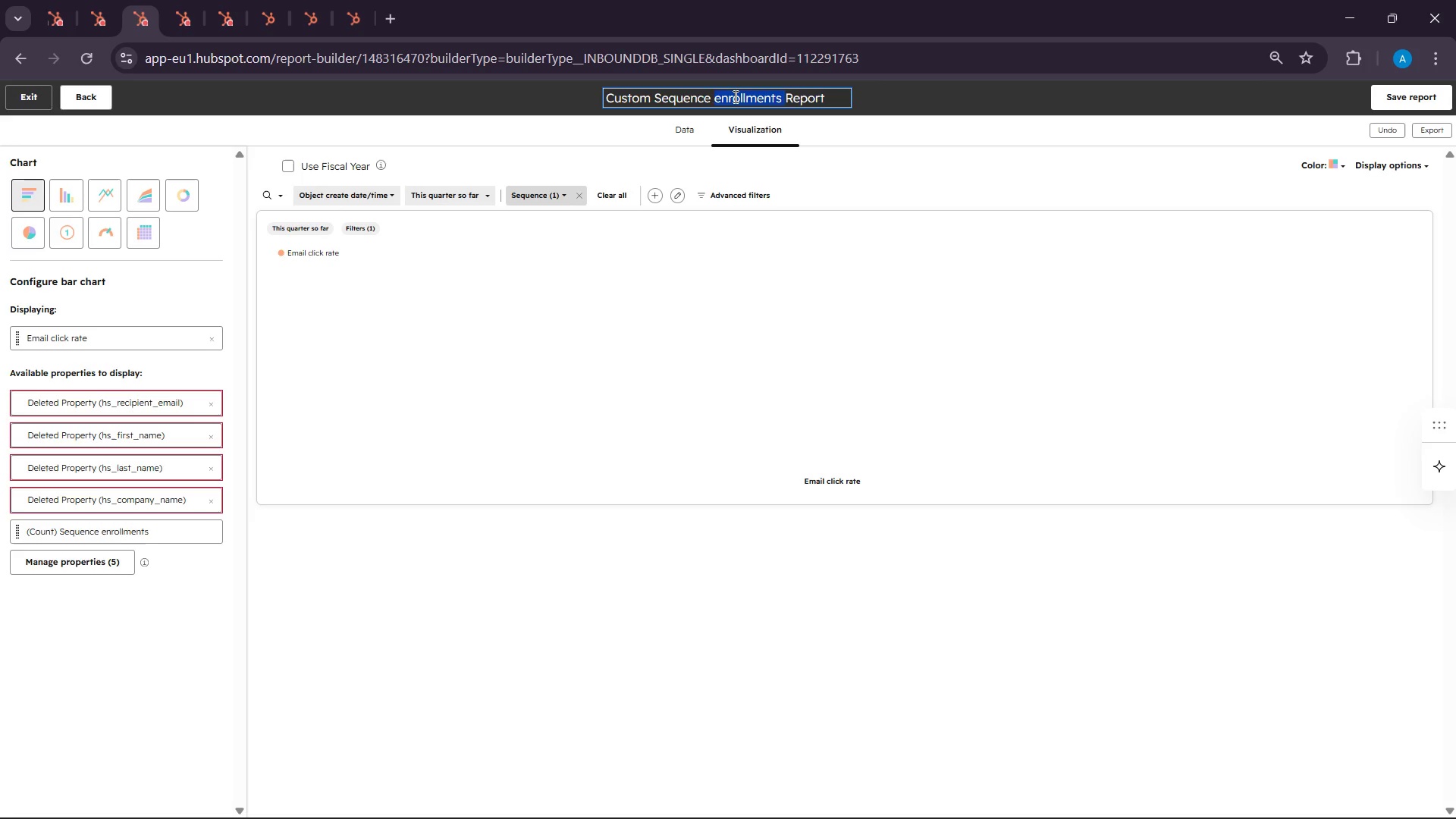 
triple_click([734, 96])
 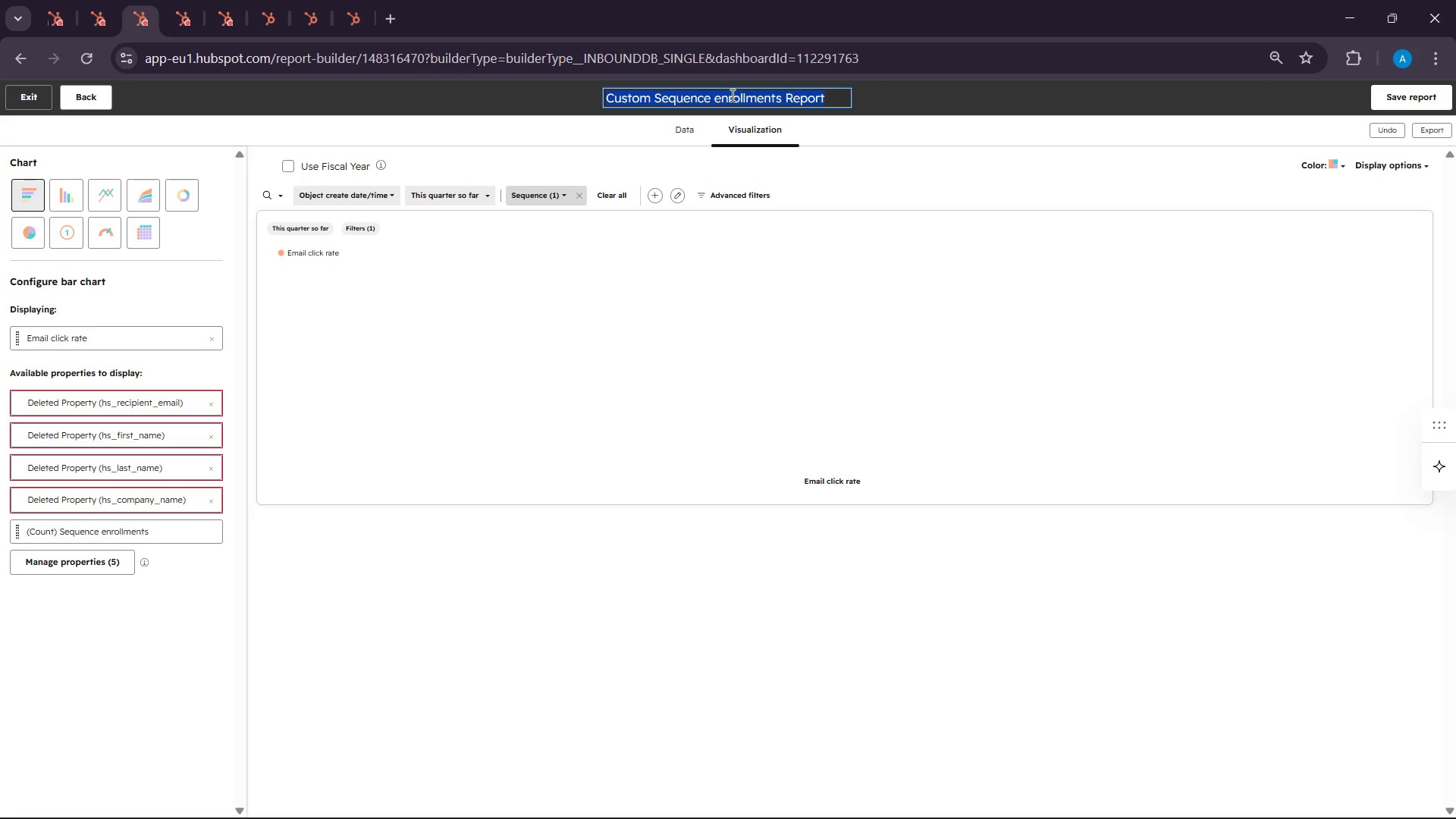 
type(CTA Clc)
key(Backspace)
 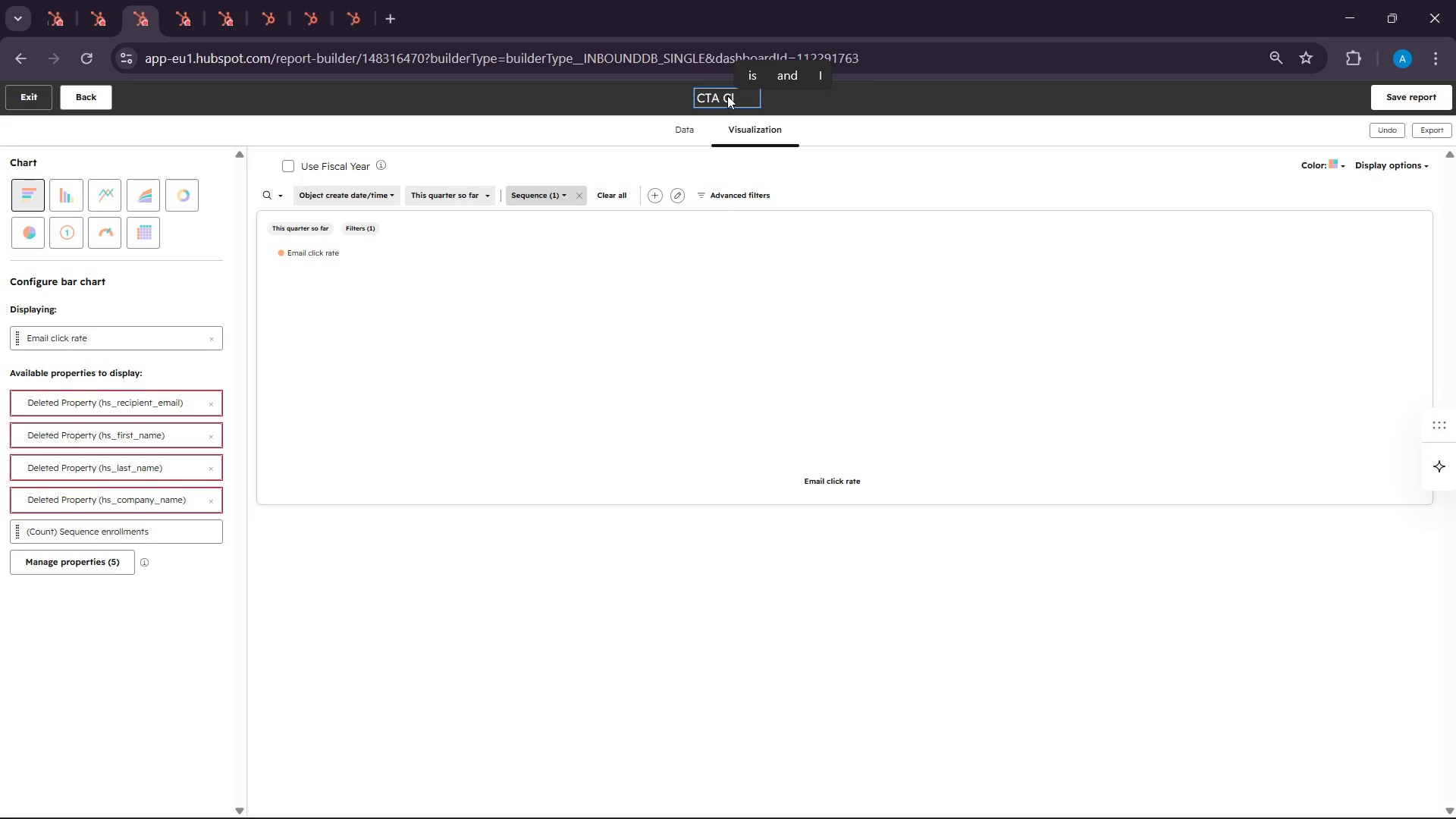 
type(ick rate)
 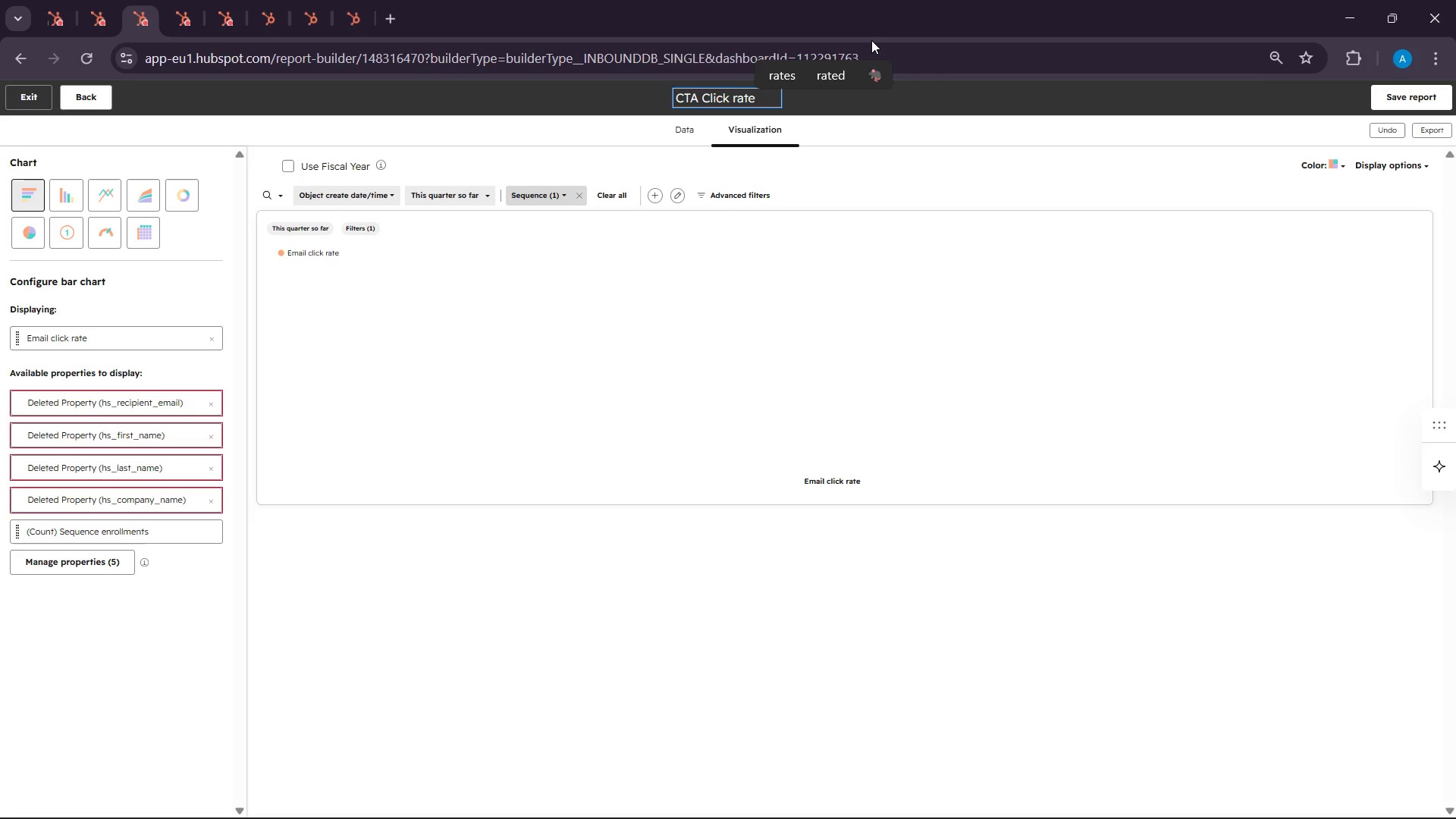 
type( )
key(Backspace)
key(Backspace)
key(Backspace)
key(Backspace)
key(Backspace)
type(Raatr )
key(Backspace)
key(Backspace)
key(Backspace)
key(Backspace)
type(te T)
key(Backspace)
type(Report)
 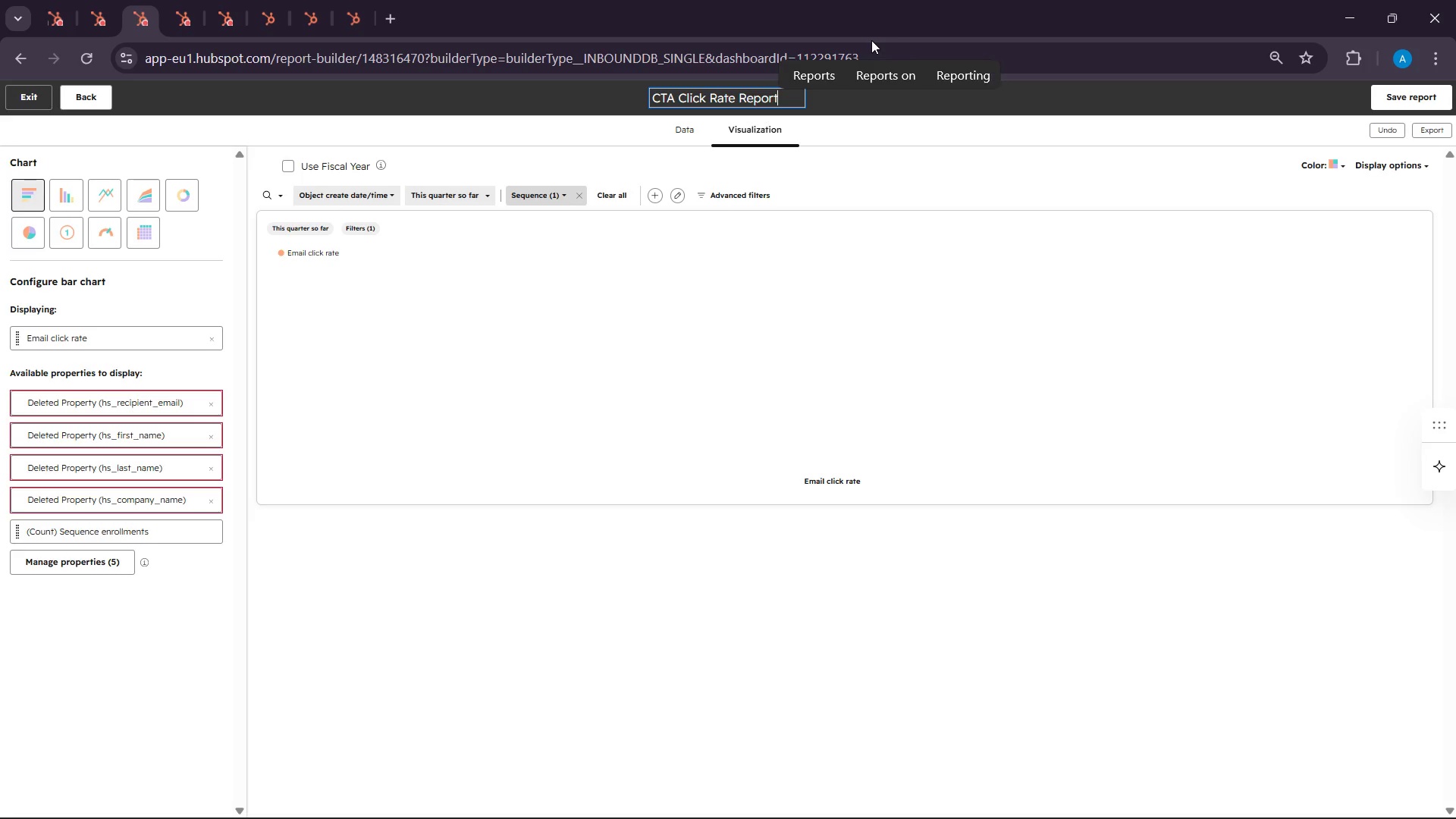 
right_click([149, 2])
 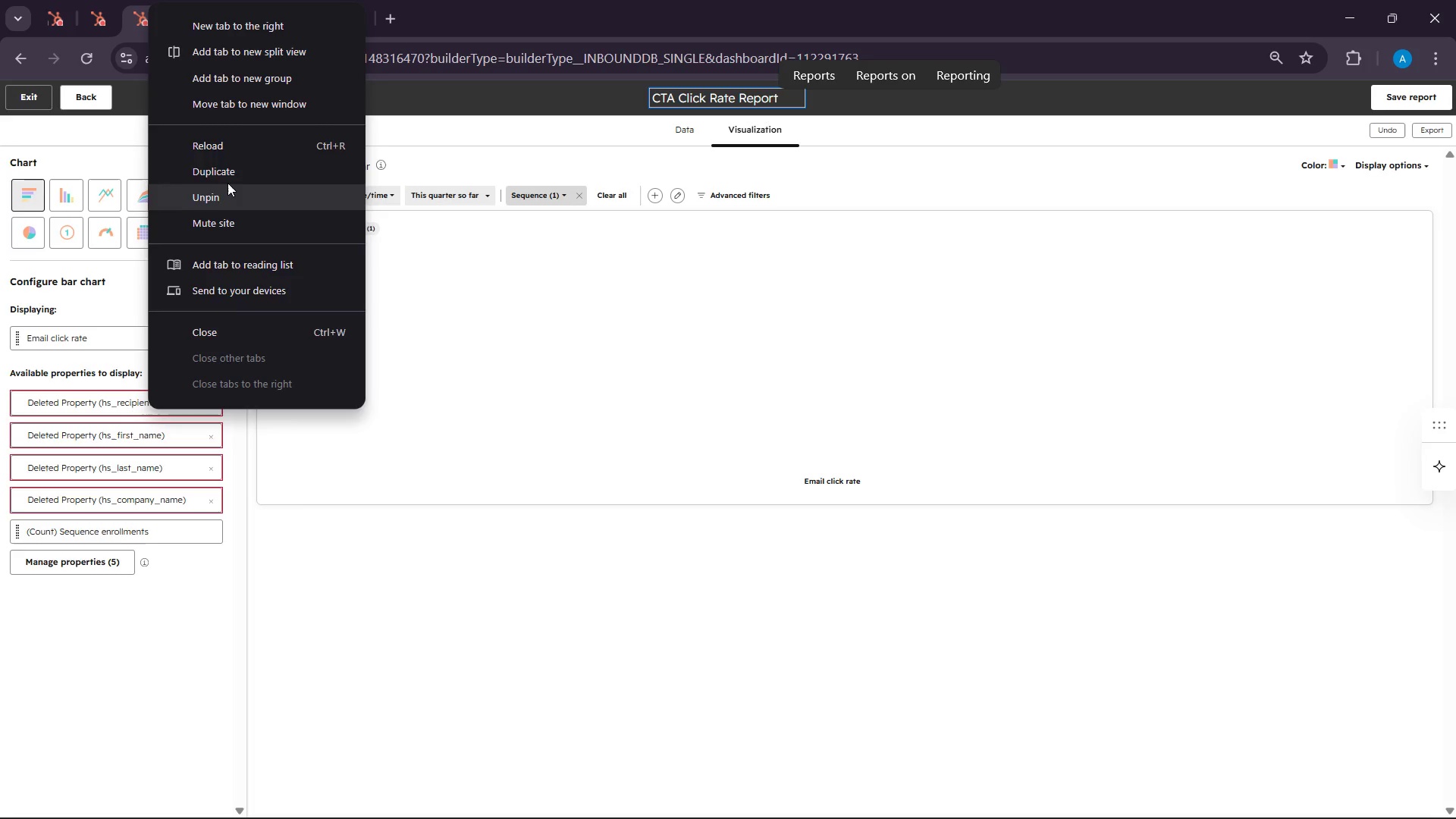 
left_click([226, 176])
 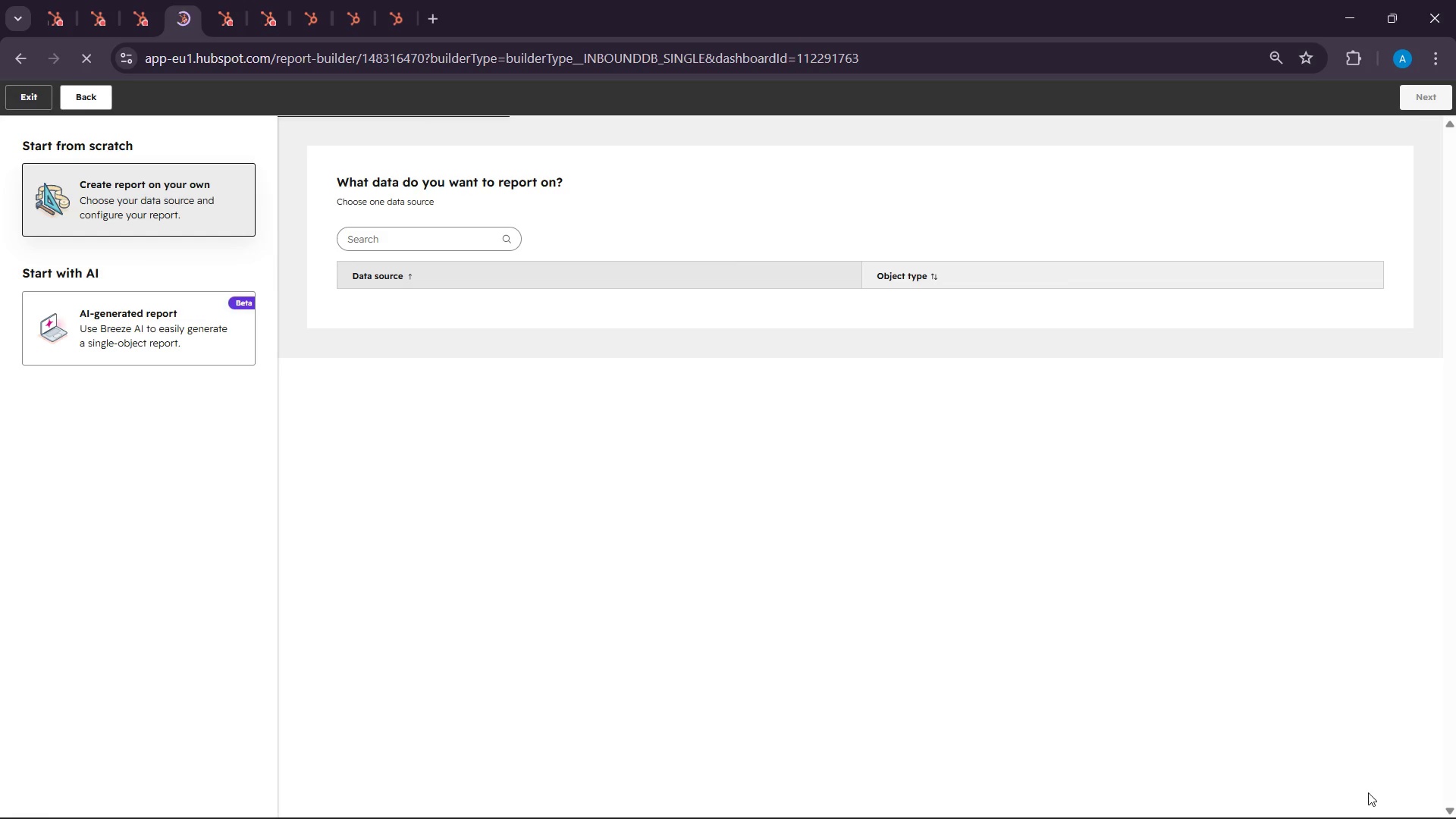 
left_click([1335, 792])
 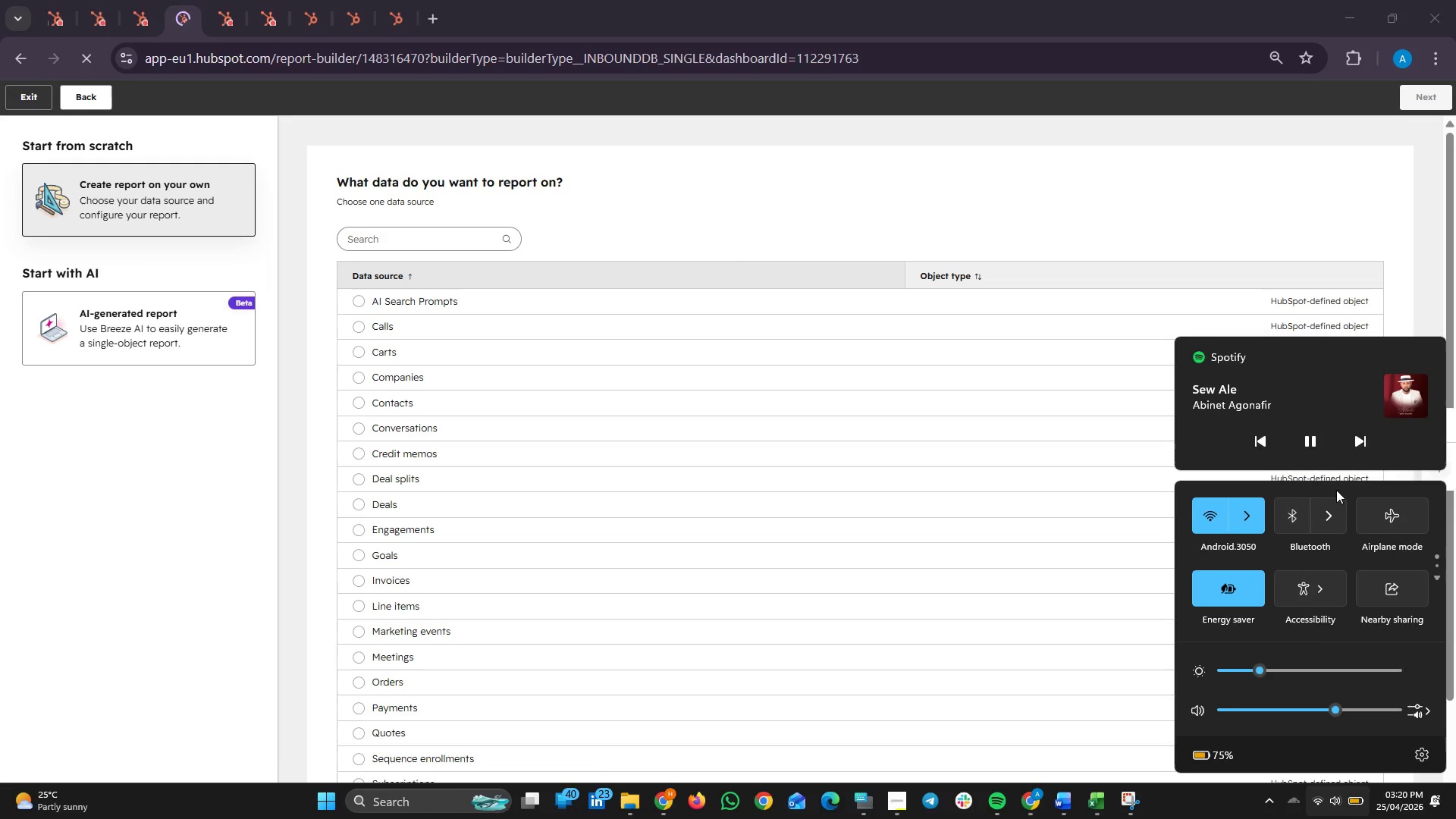 
left_click([1351, 435])
 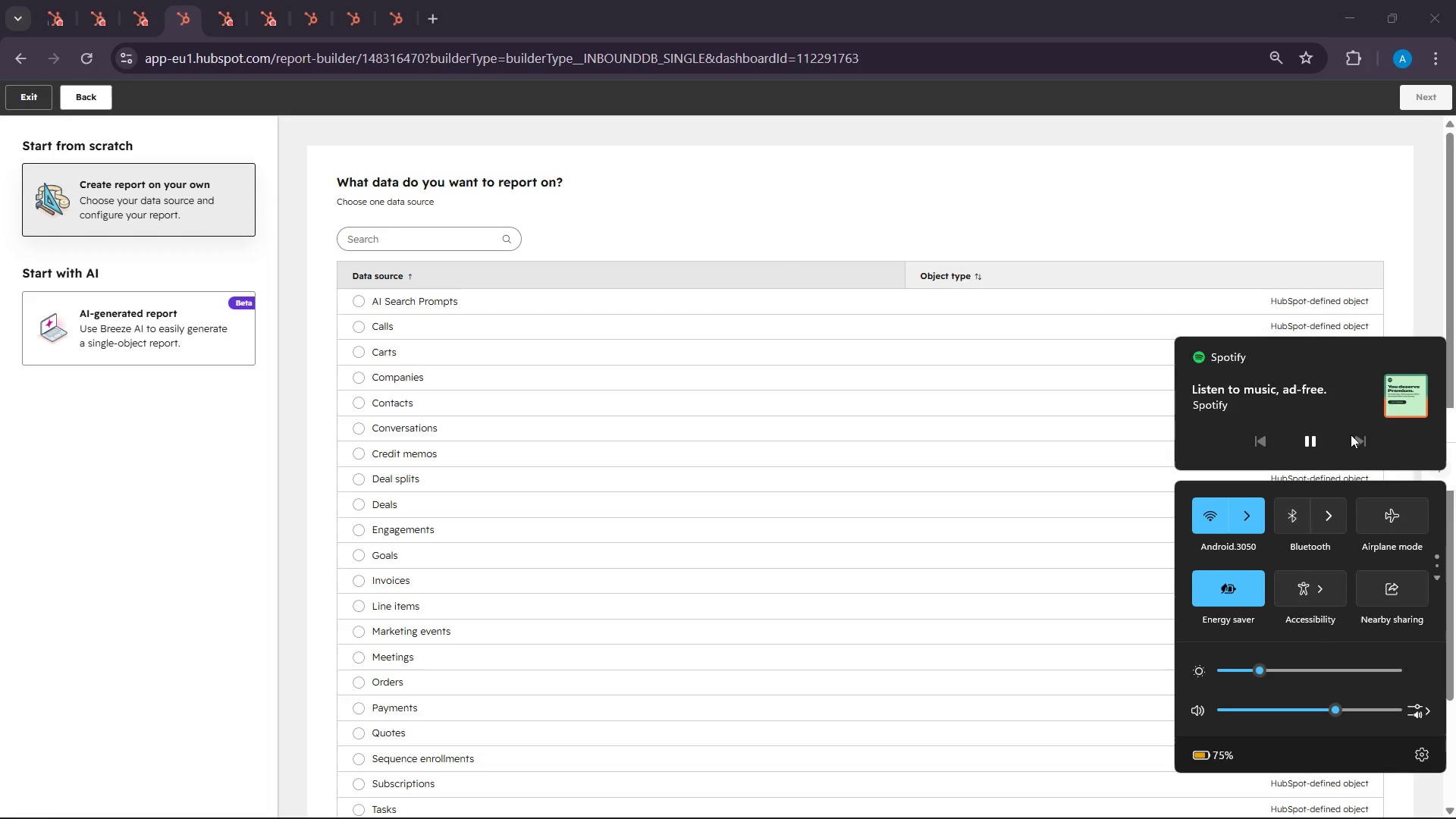 
left_click([1351, 435])
 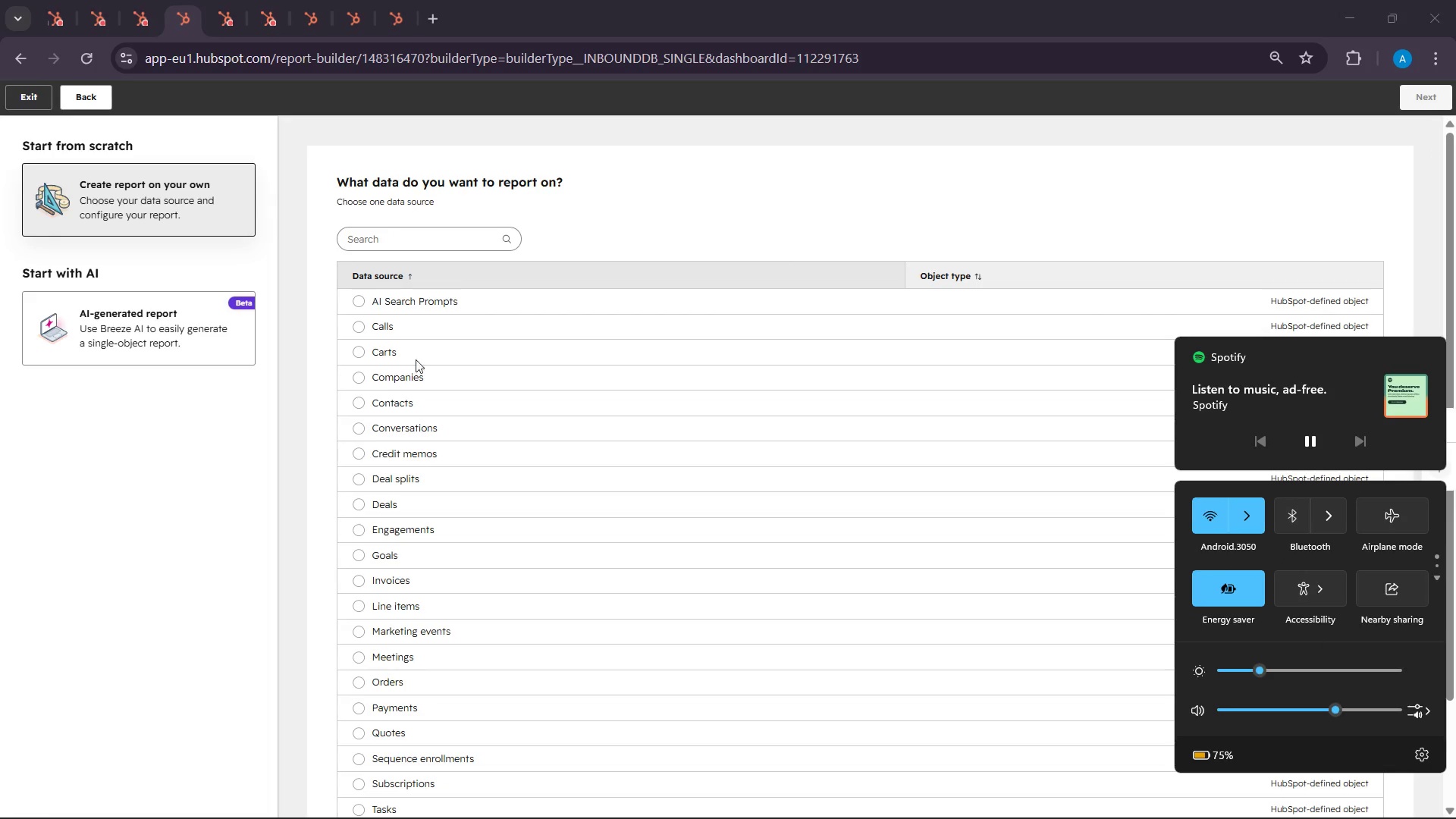 
left_click([401, 246])
 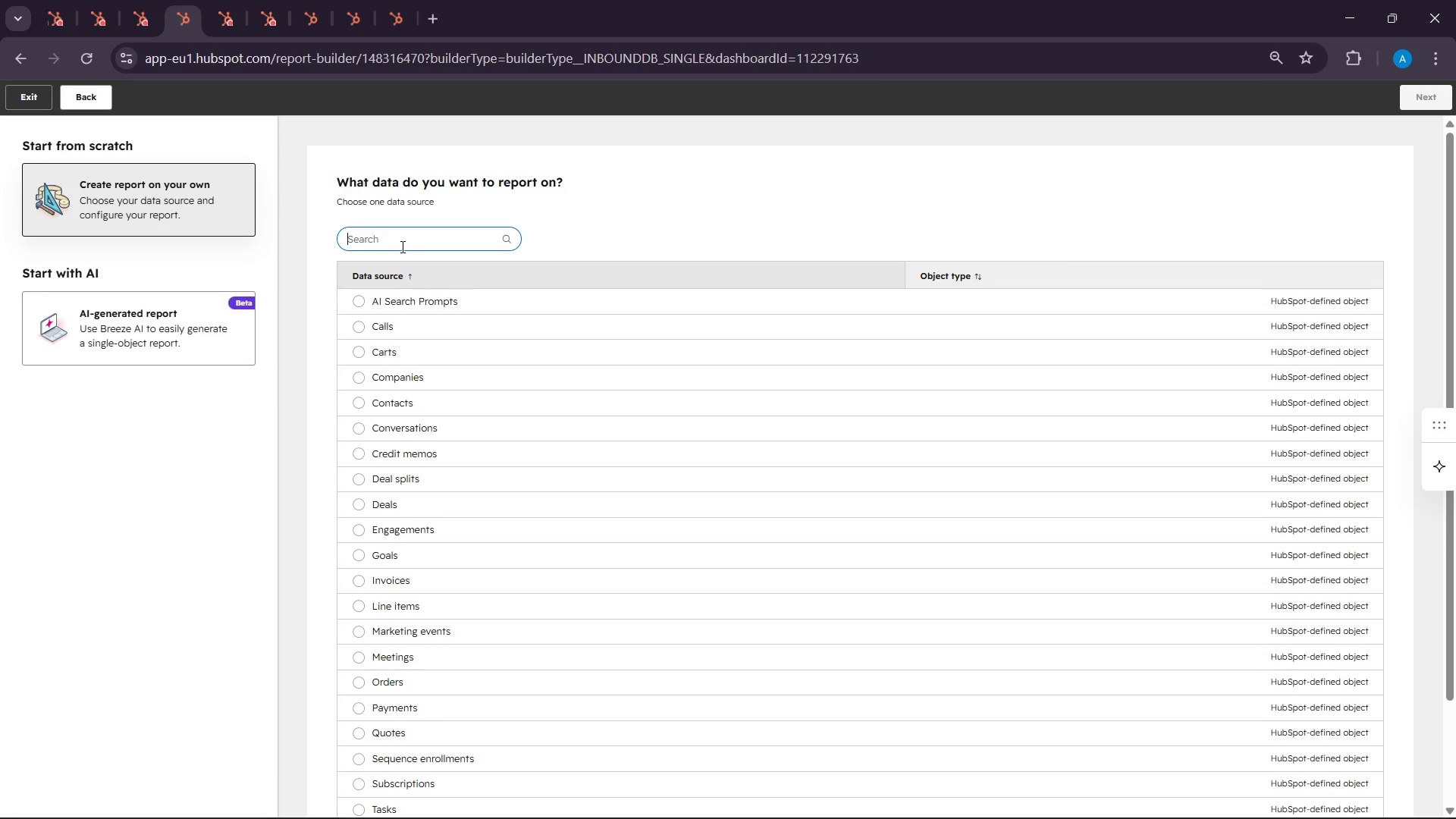 
wait(5.77)
 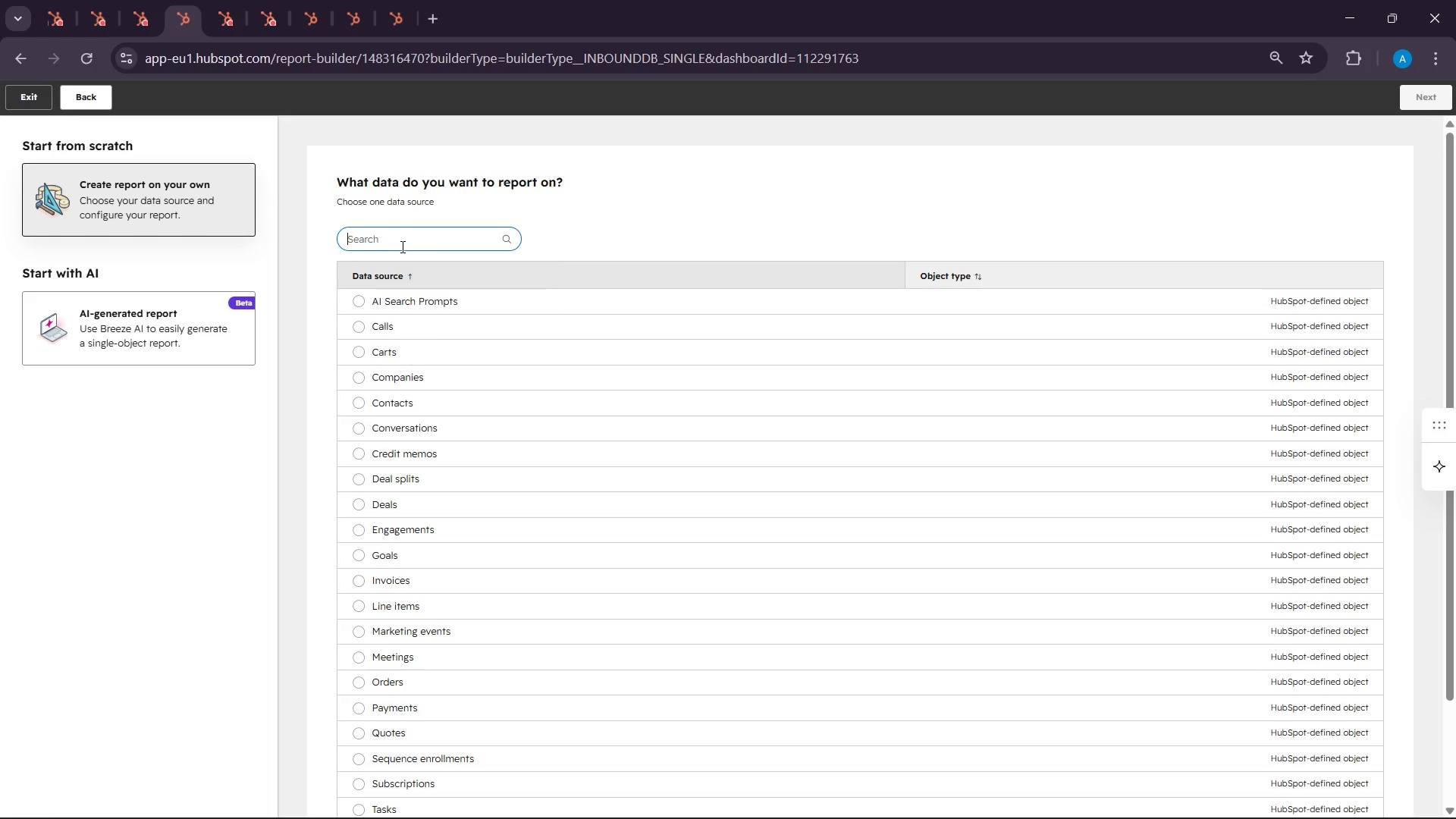 
type(se)
 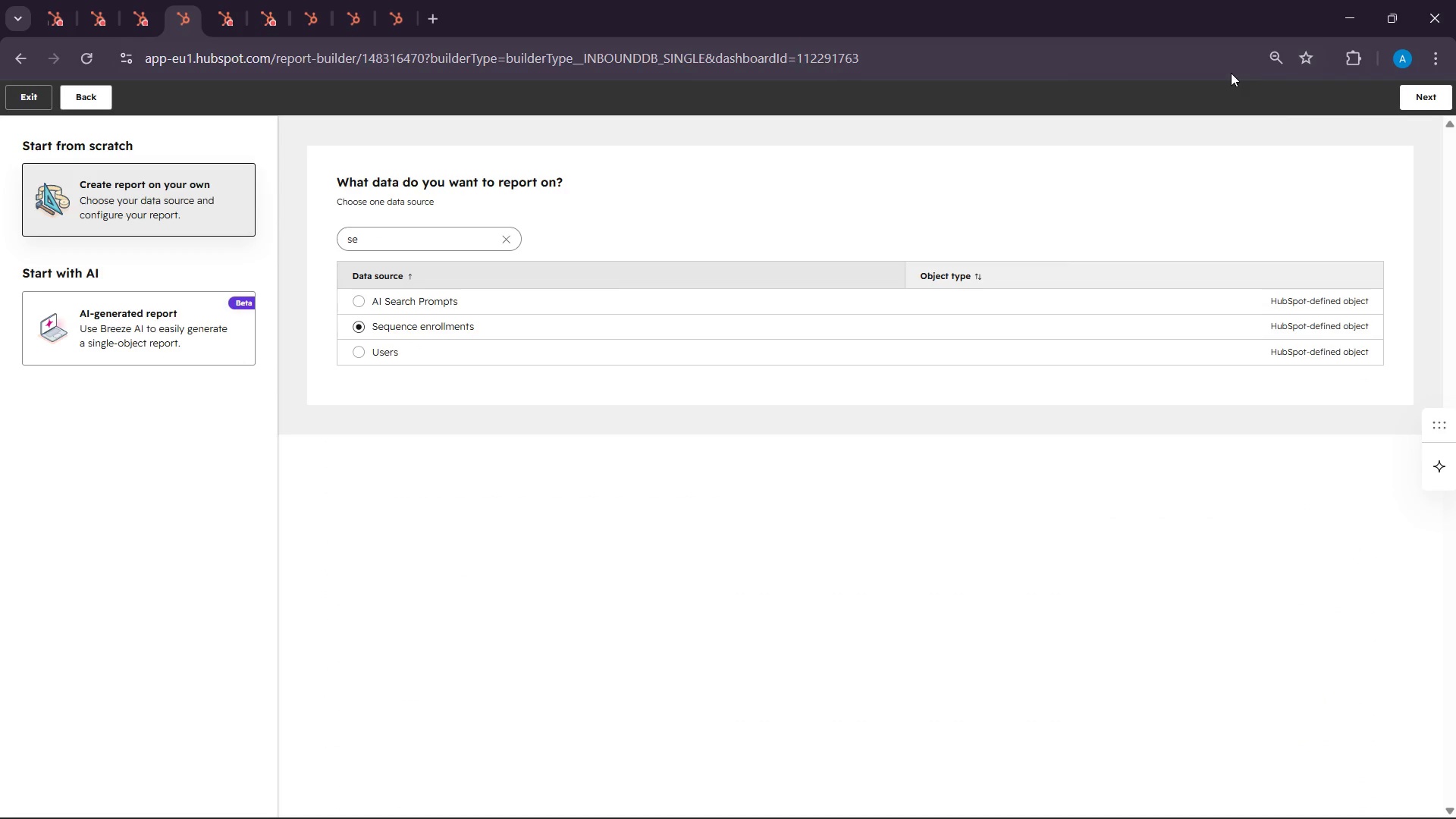 
left_click([1414, 90])
 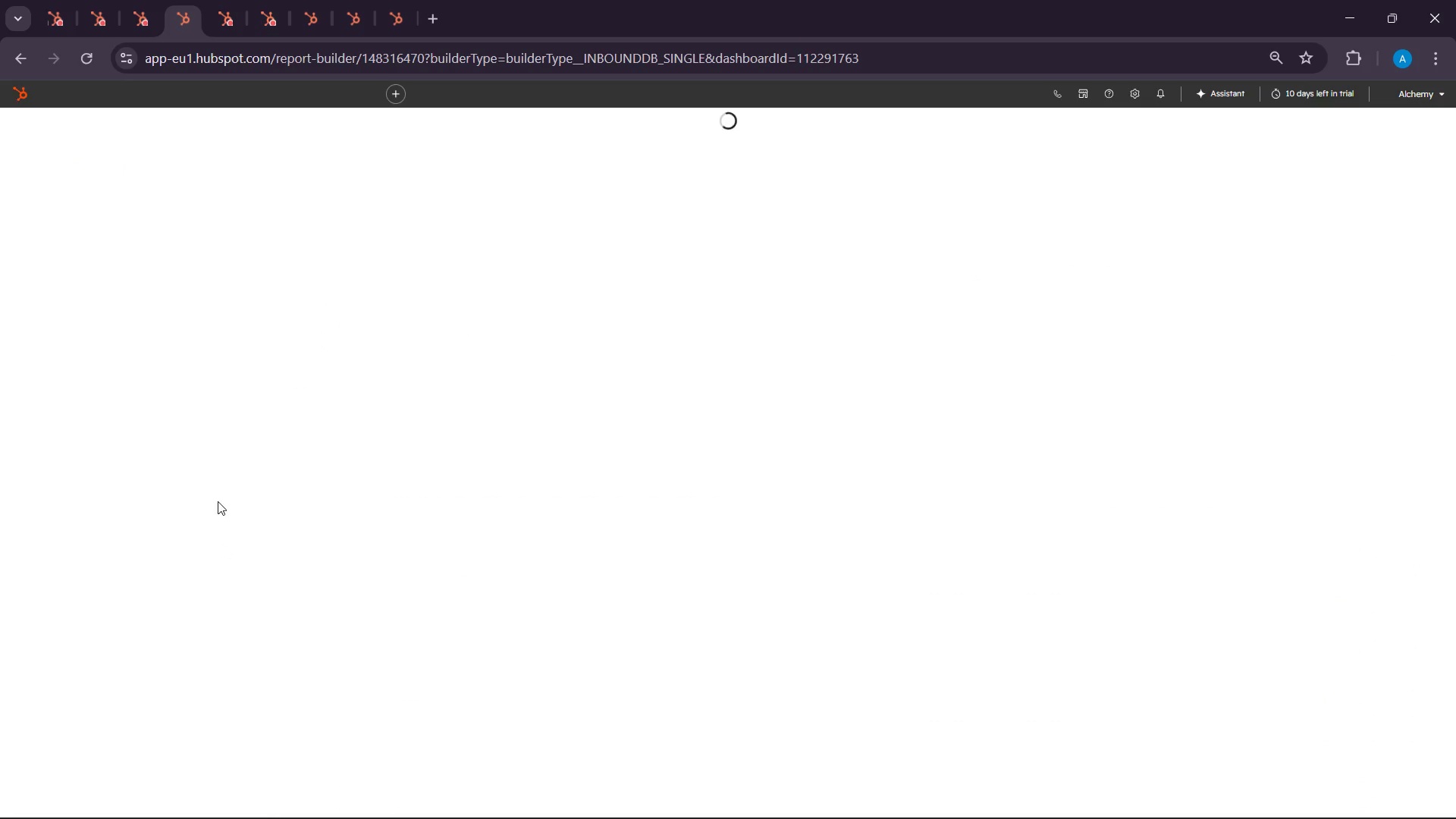 
mouse_move([132, 383])
 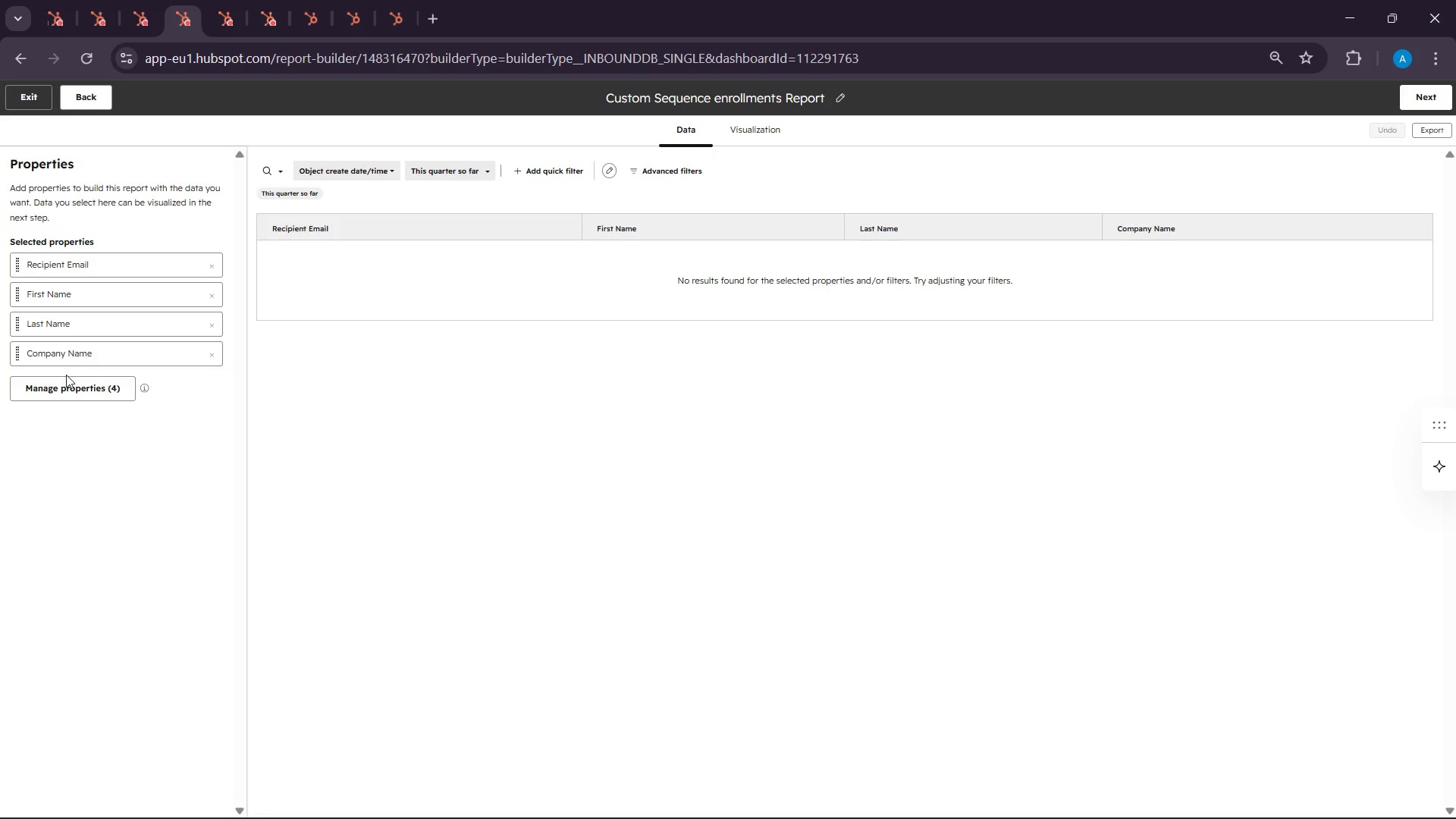 
left_click([59, 391])
 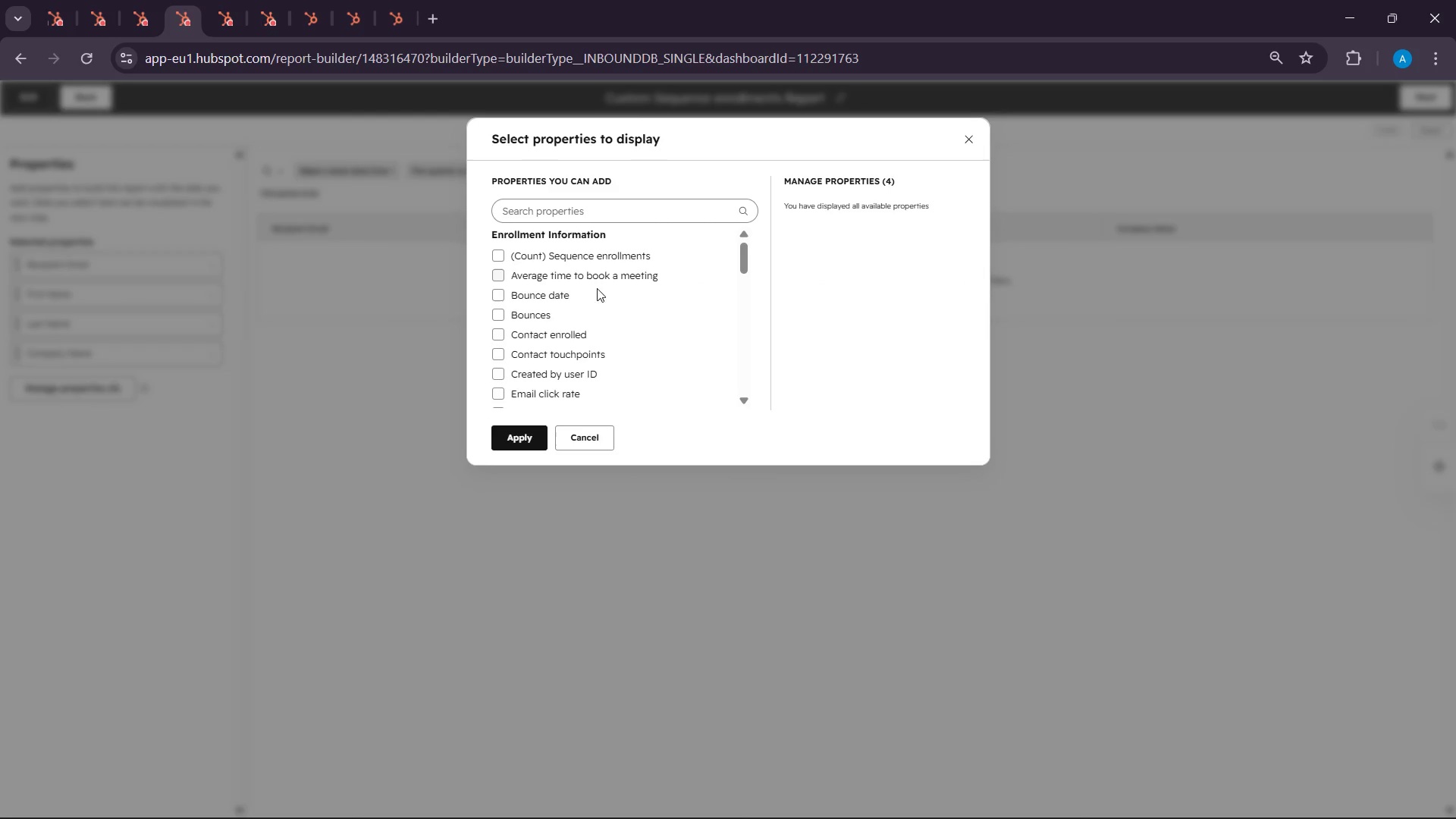 
left_click([553, 220])
 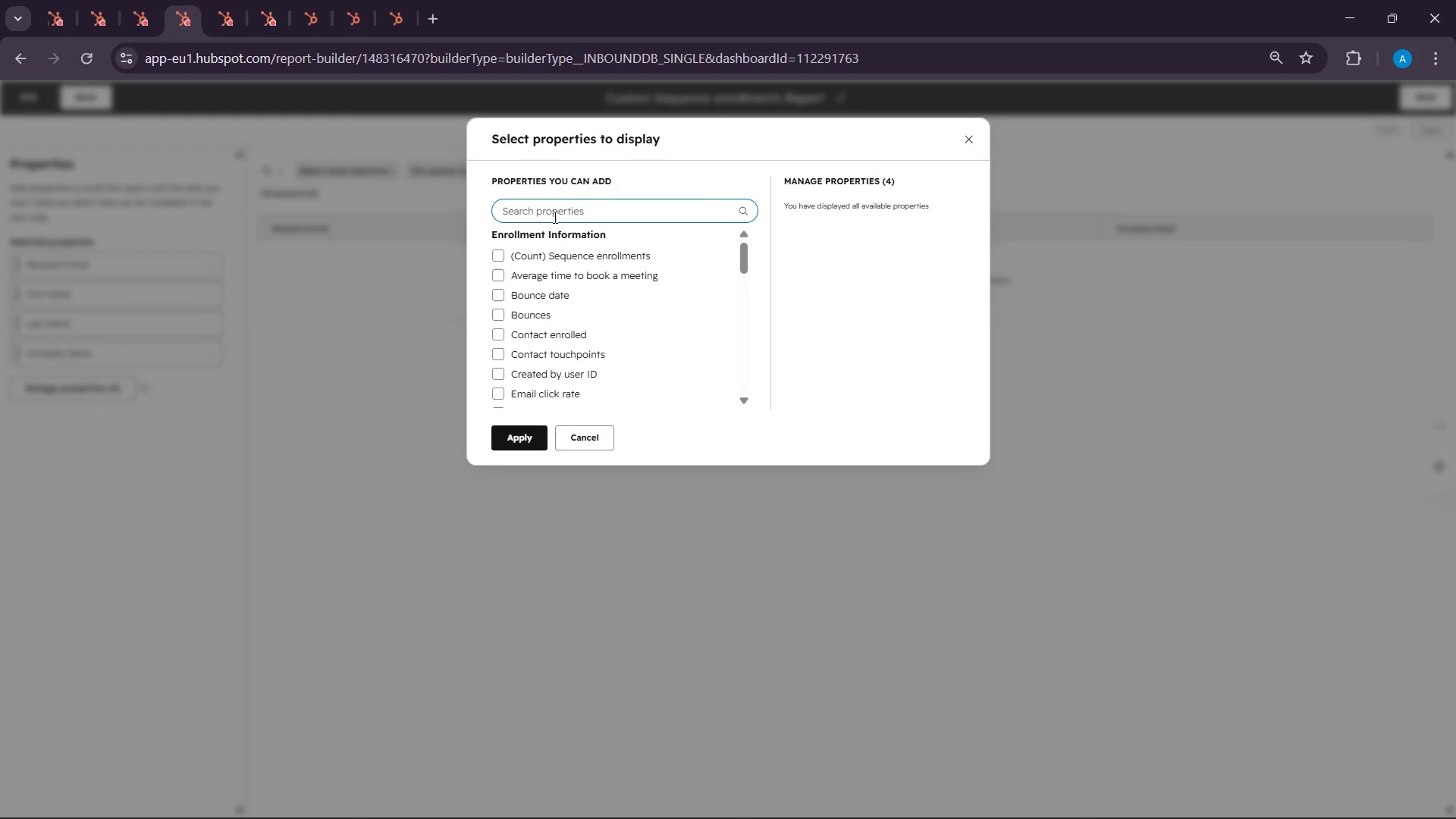 
type(repl)
 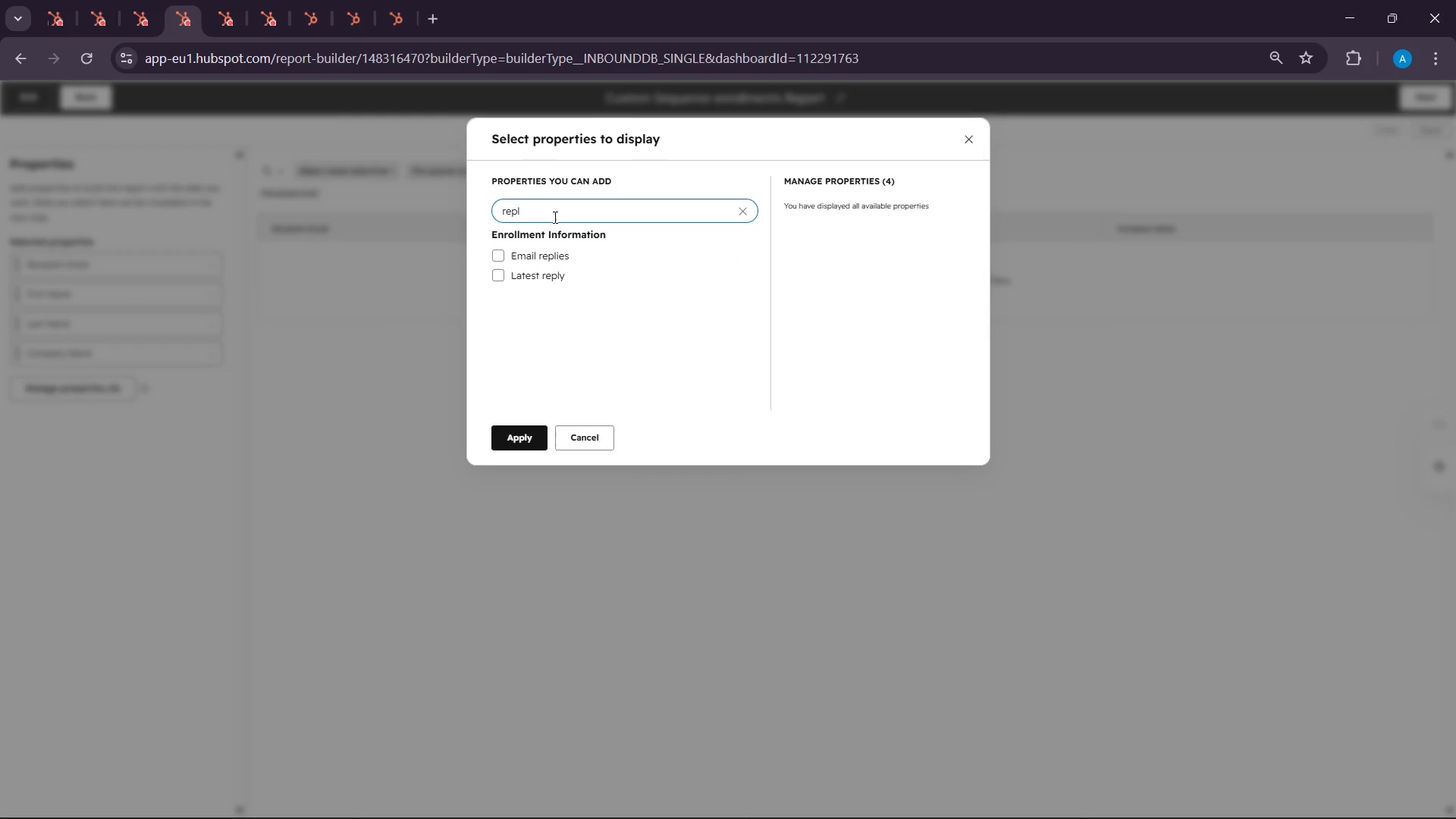 
scroll: coordinate [554, 217], scroll_direction: up, amount: 2.0
 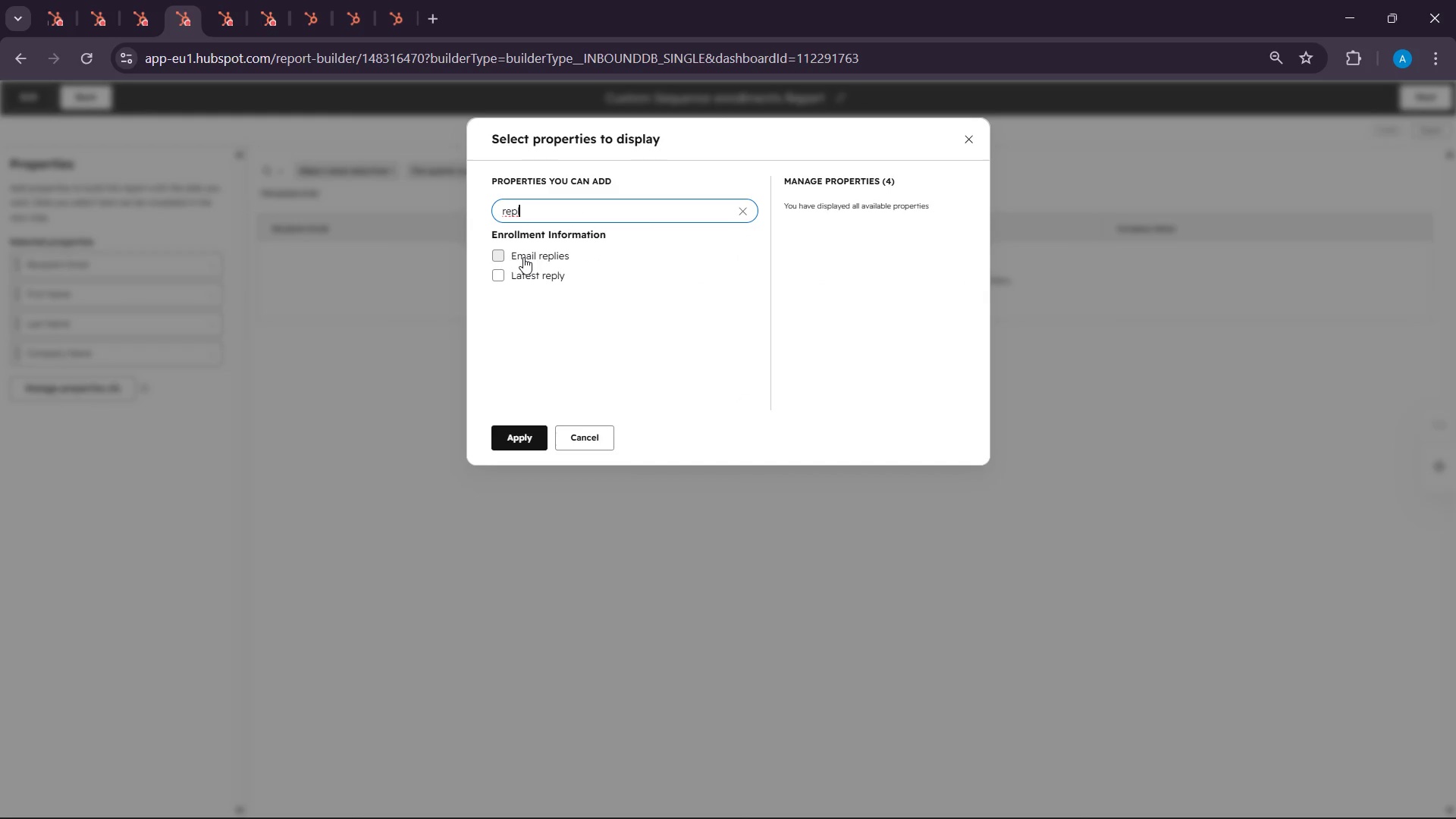 
left_click([523, 257])
 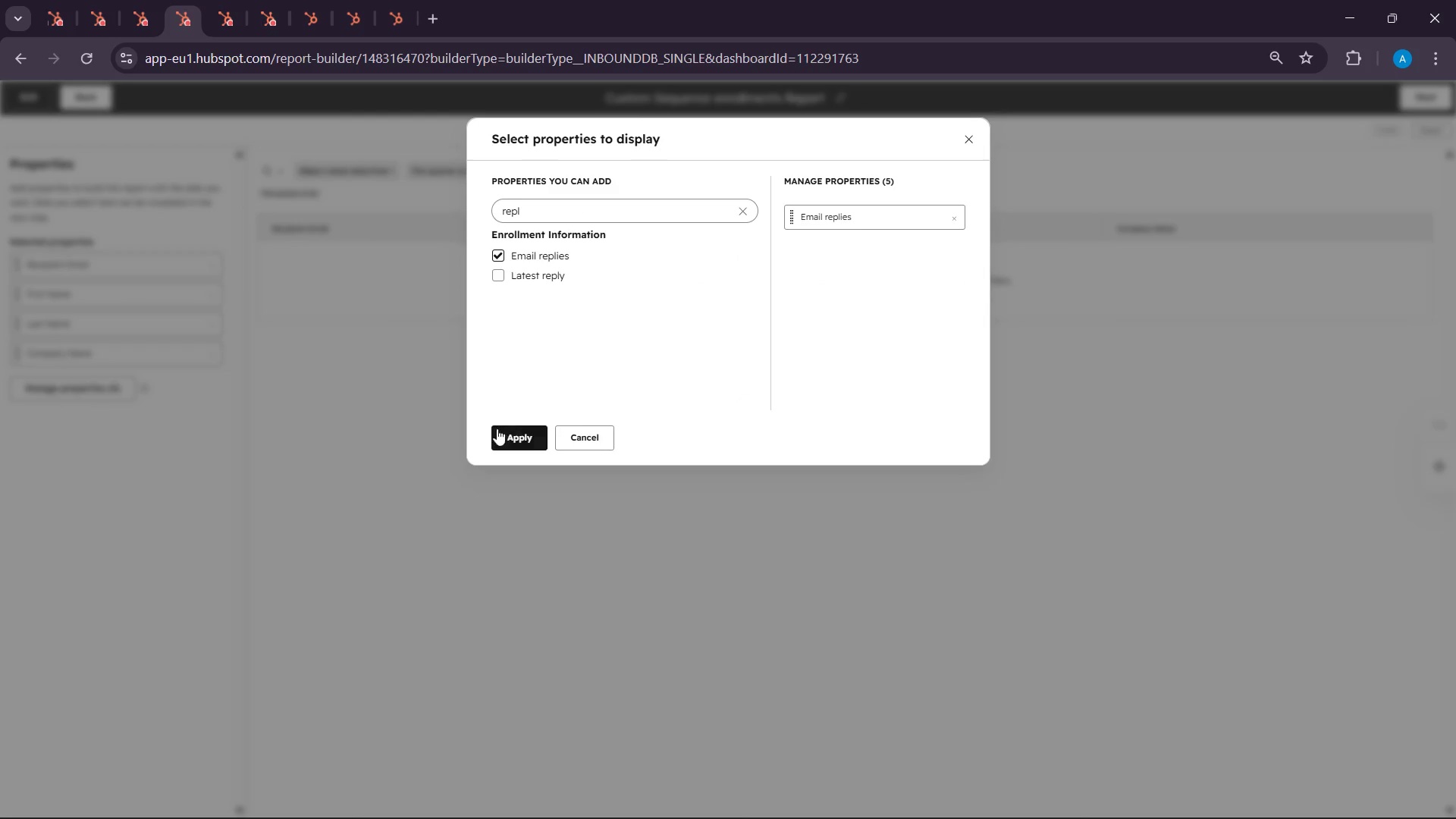 
left_click([508, 432])
 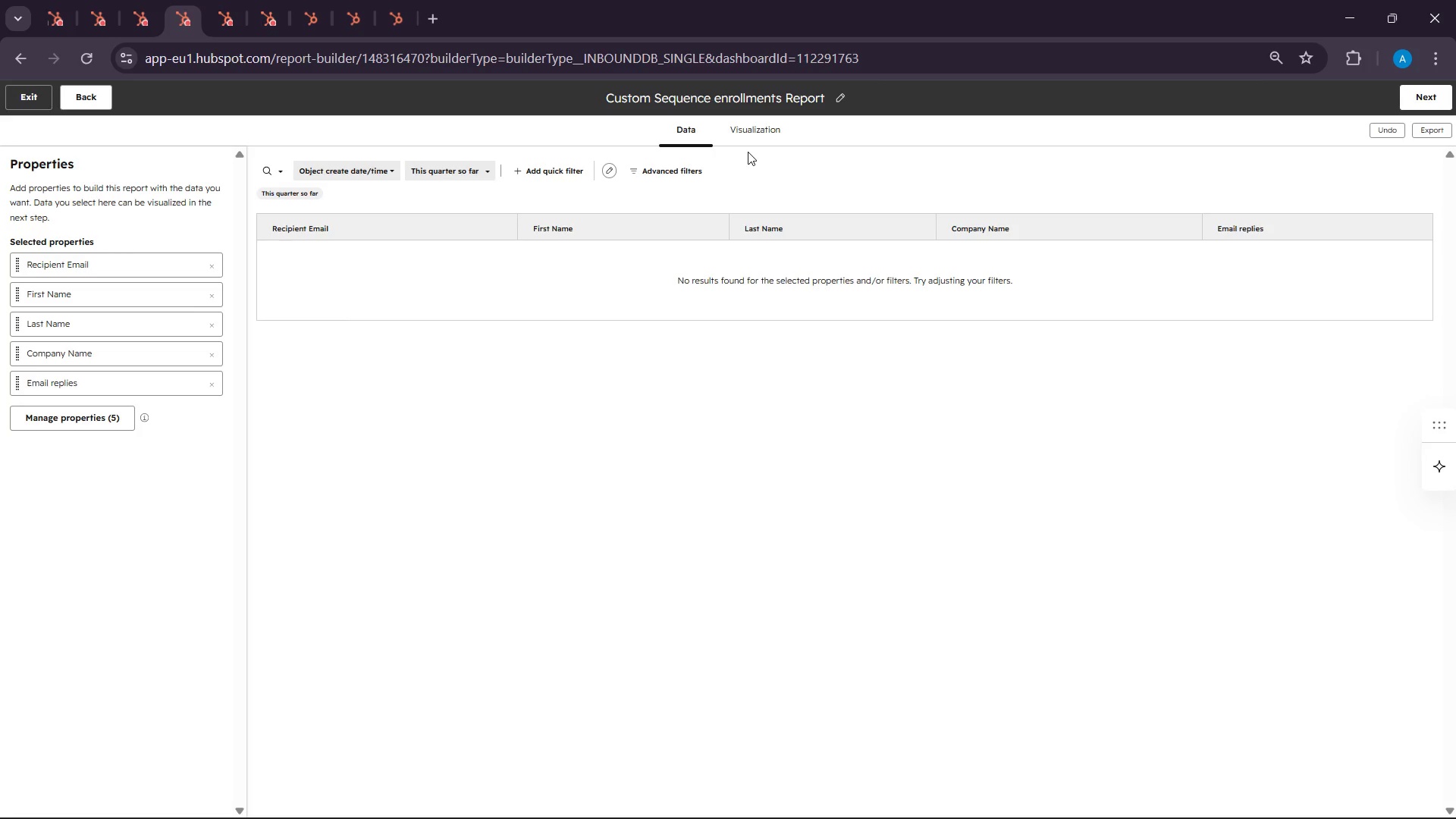 
wait(14.39)
 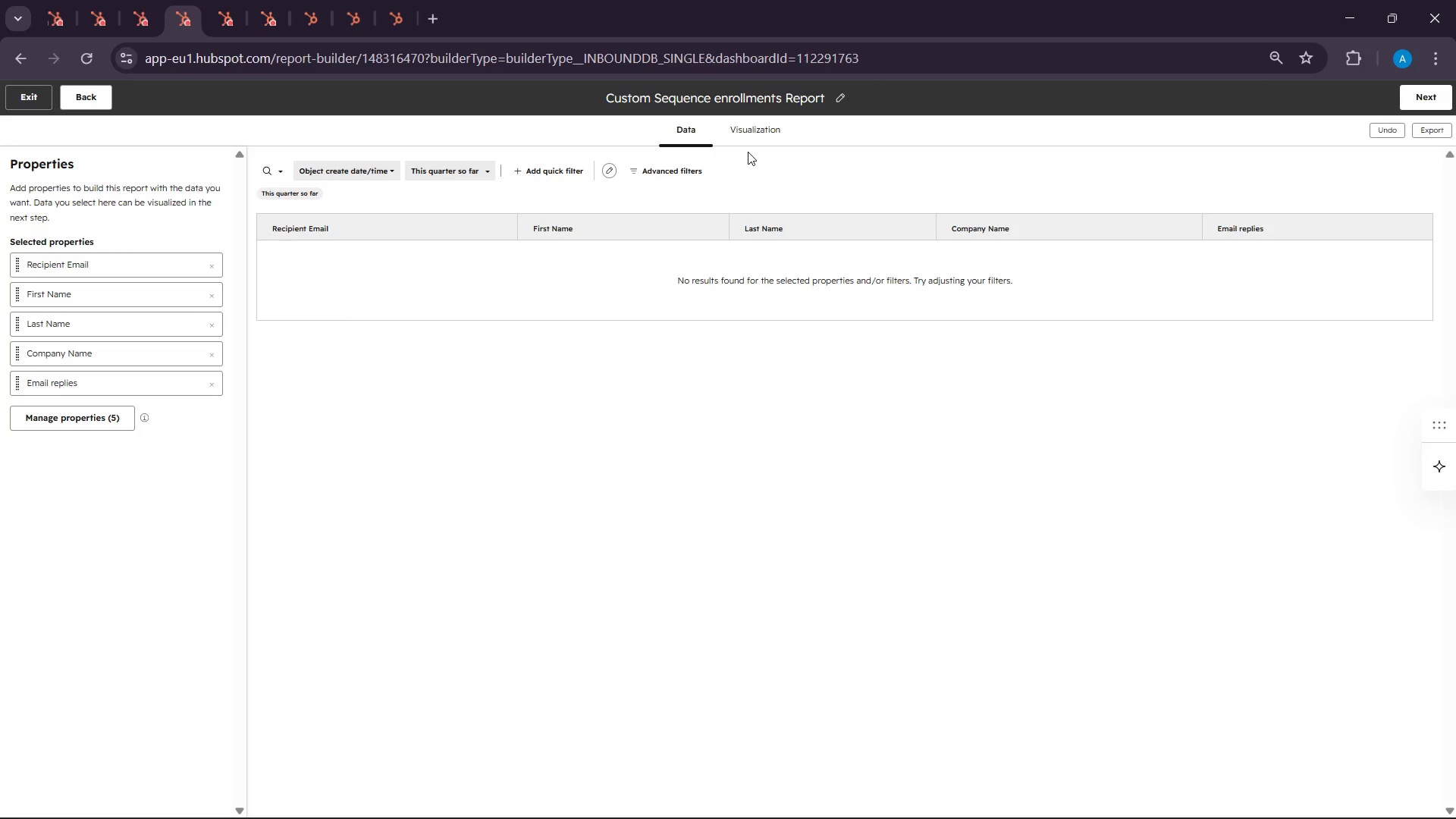 
left_click([565, 168])
 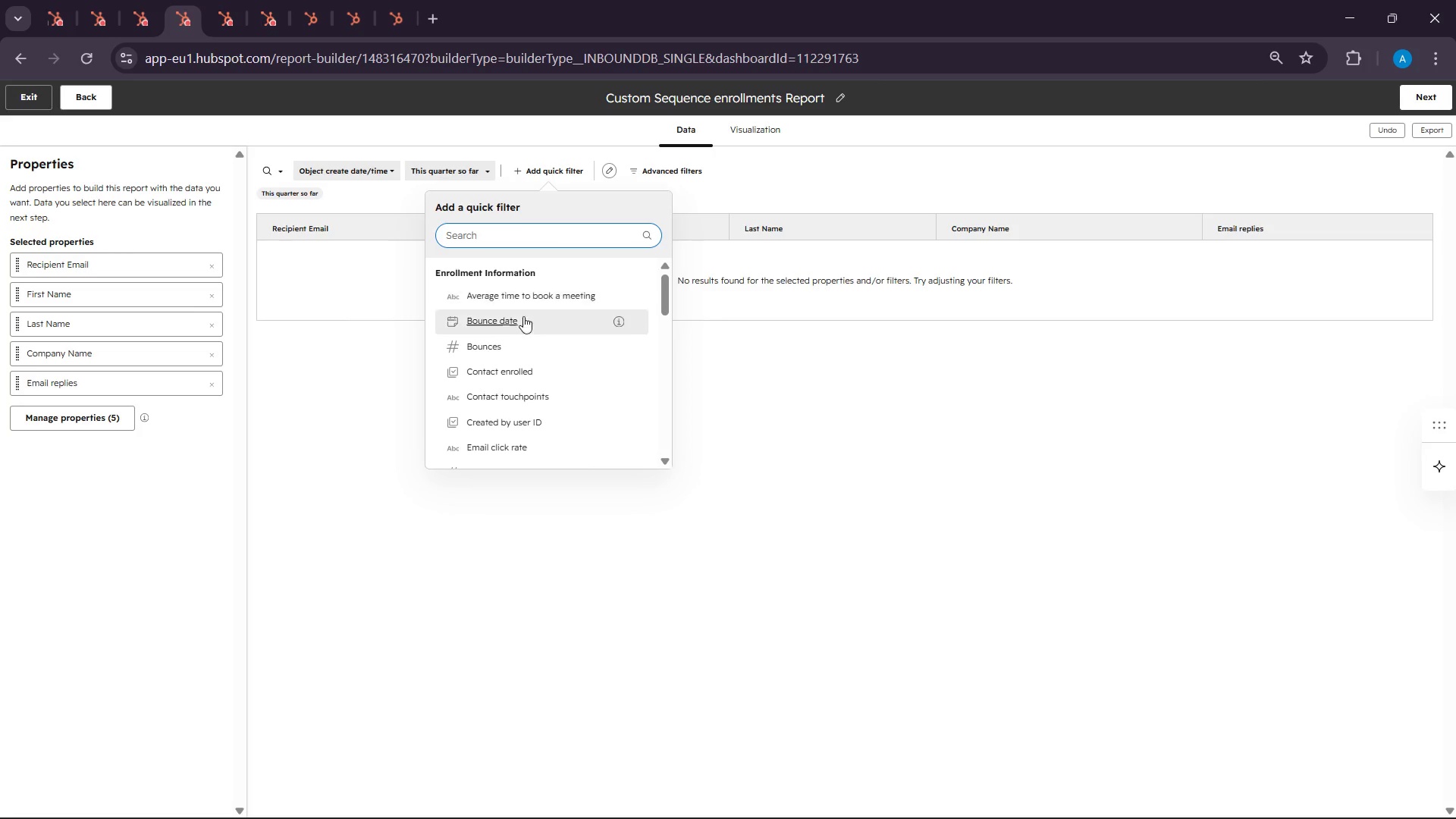 
wait(6.91)
 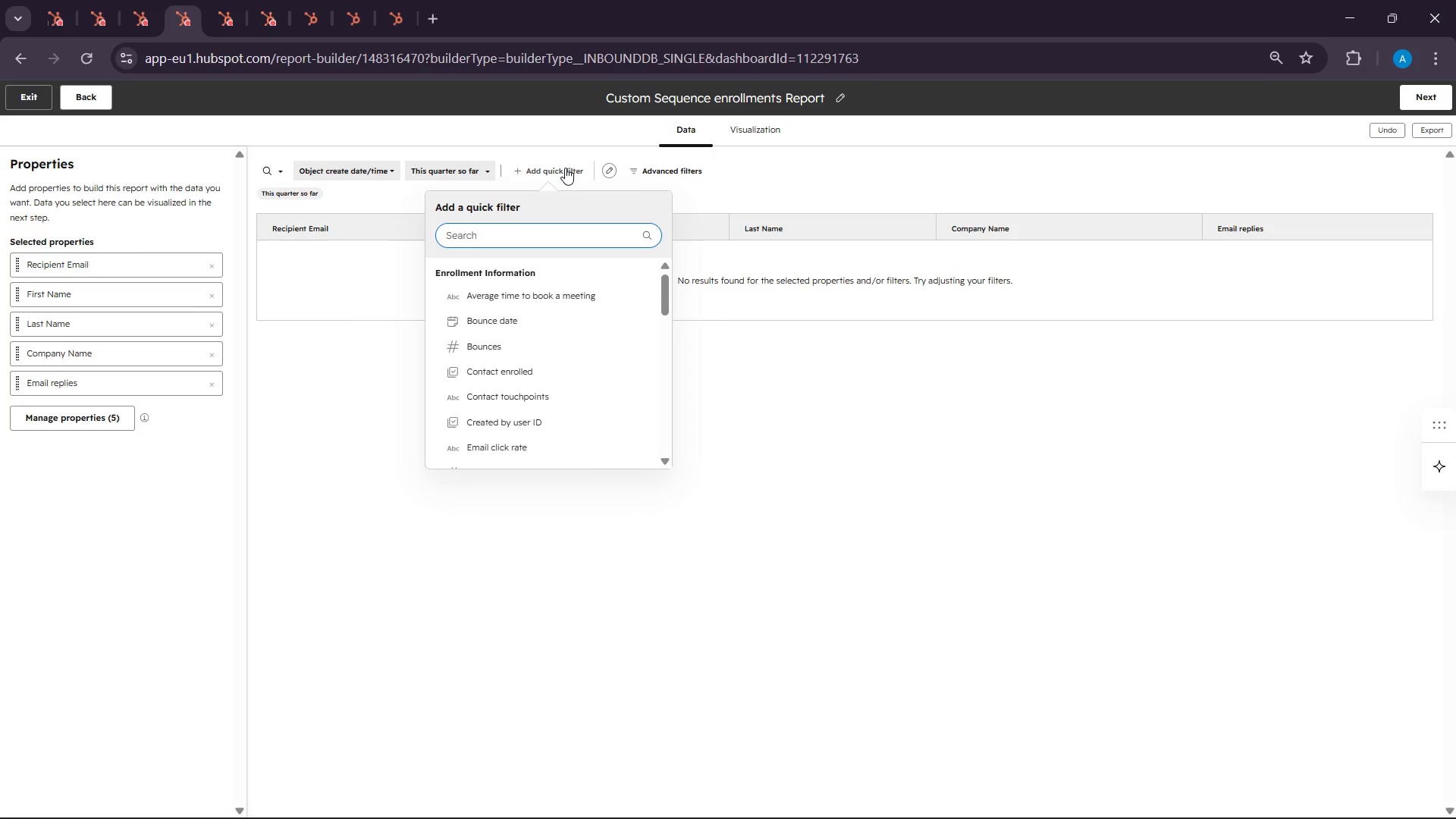 
type(se)
 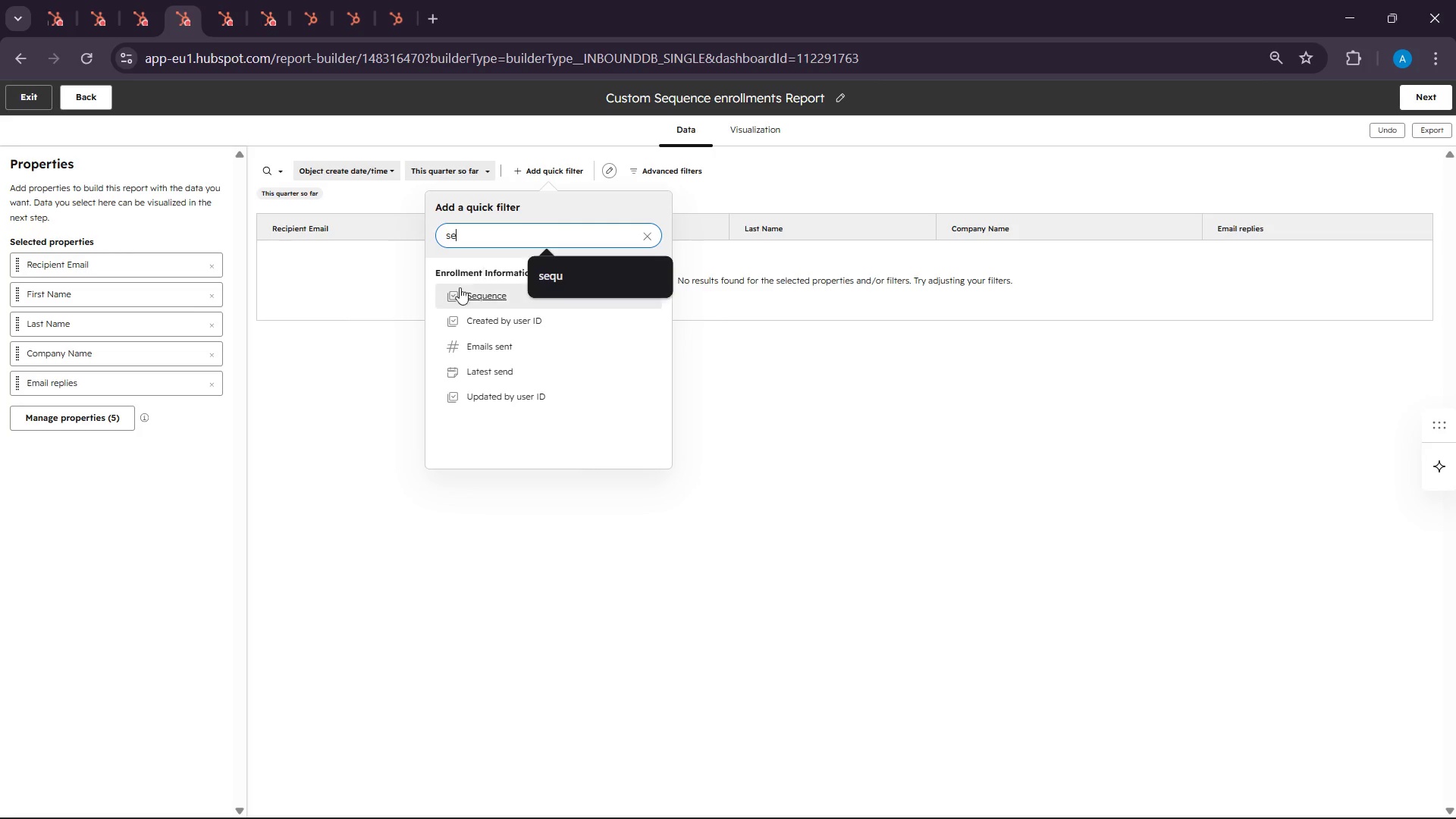 
left_click([460, 304])
 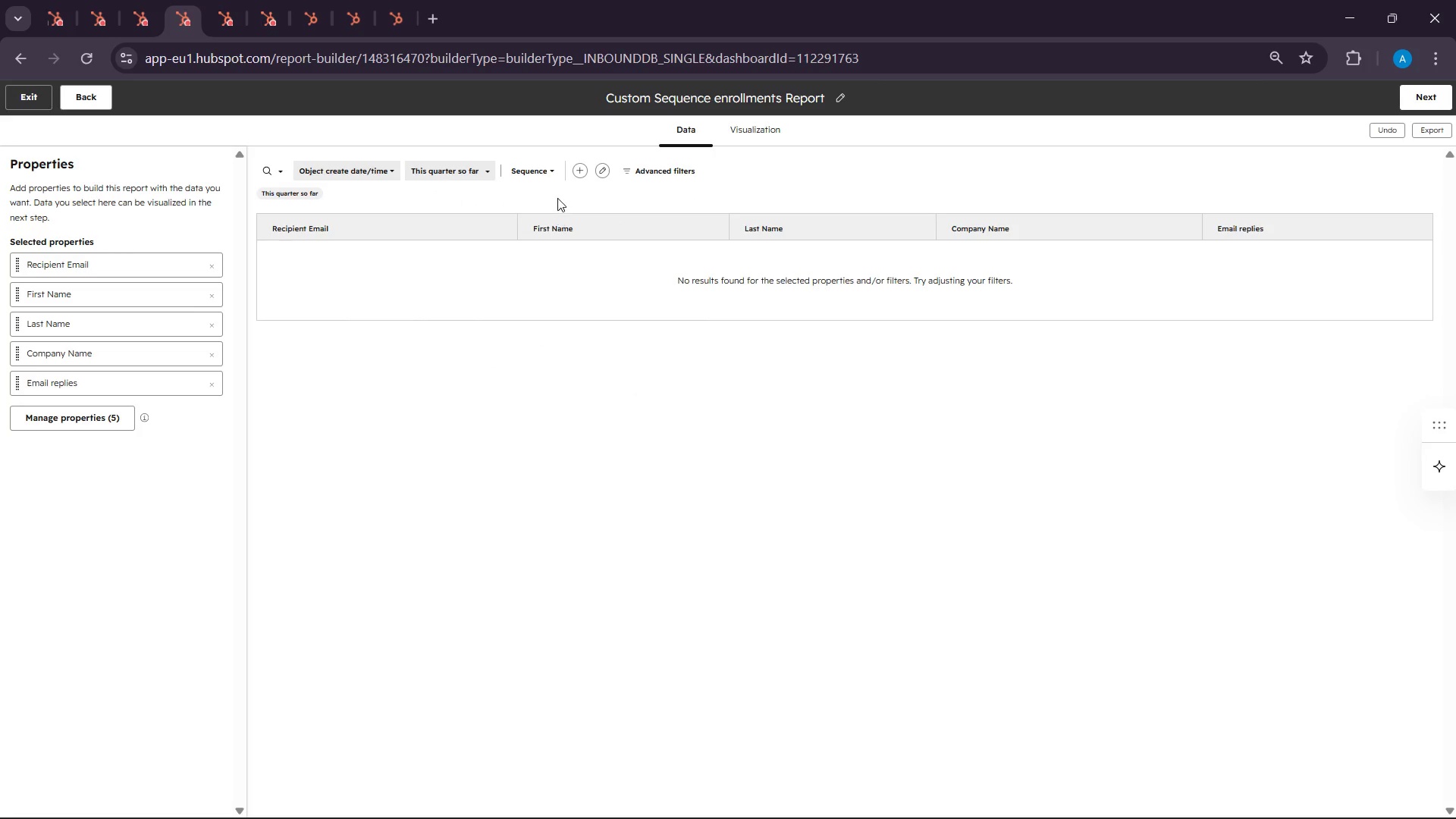 
left_click([551, 168])
 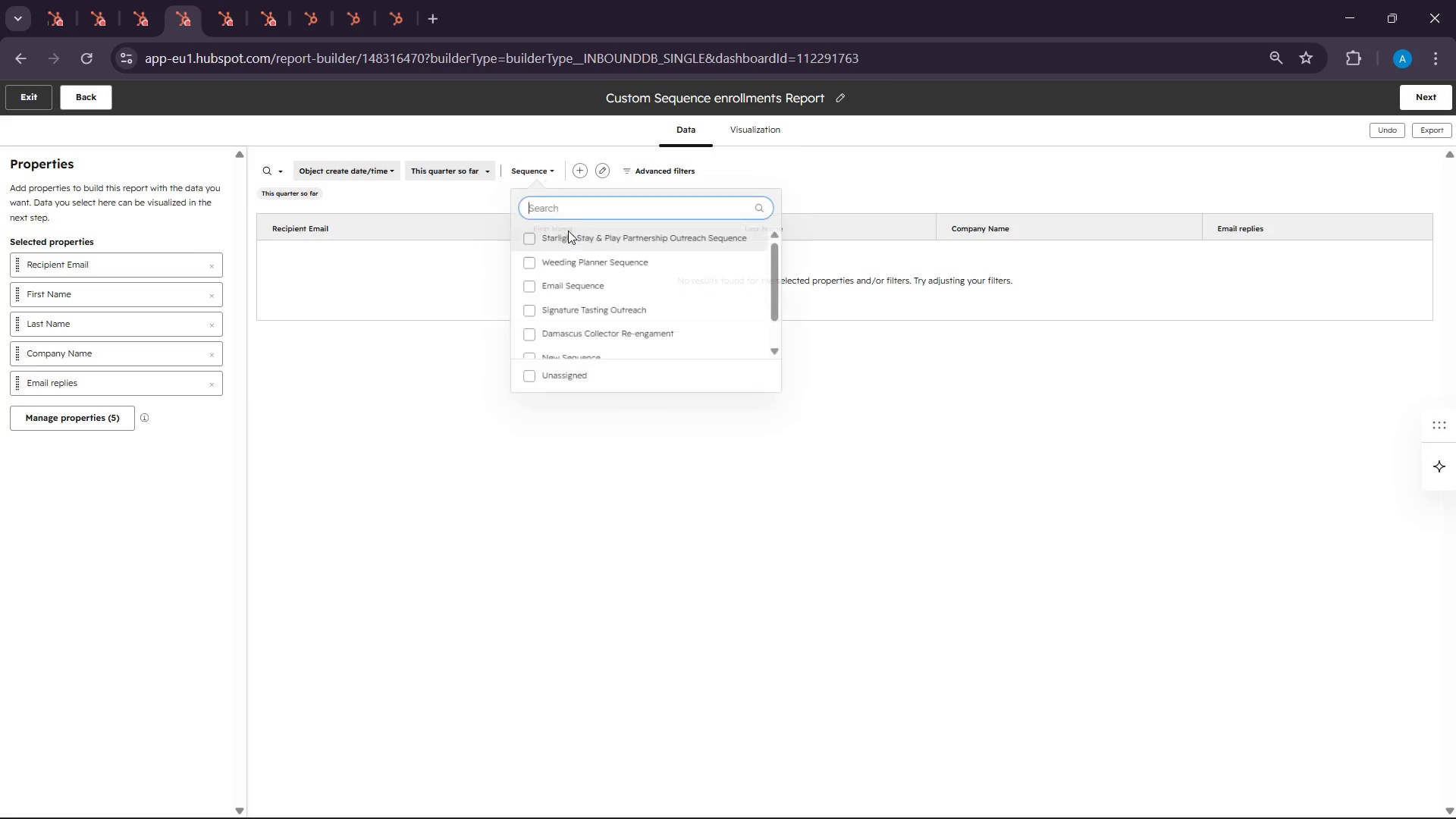 
left_click([604, 351])
 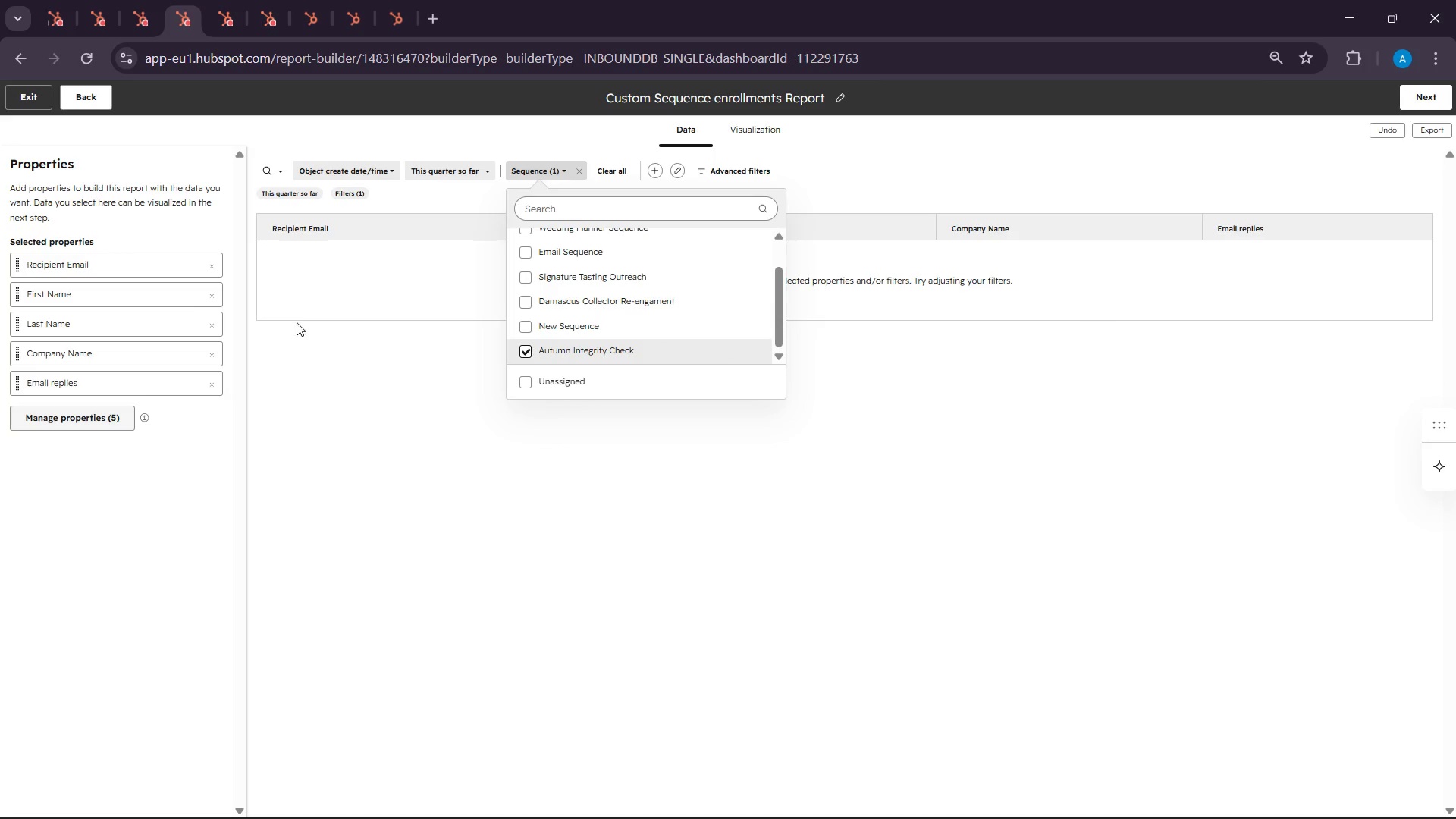 
scroll: coordinate [592, 314], scroll_direction: down, amount: 9.0
 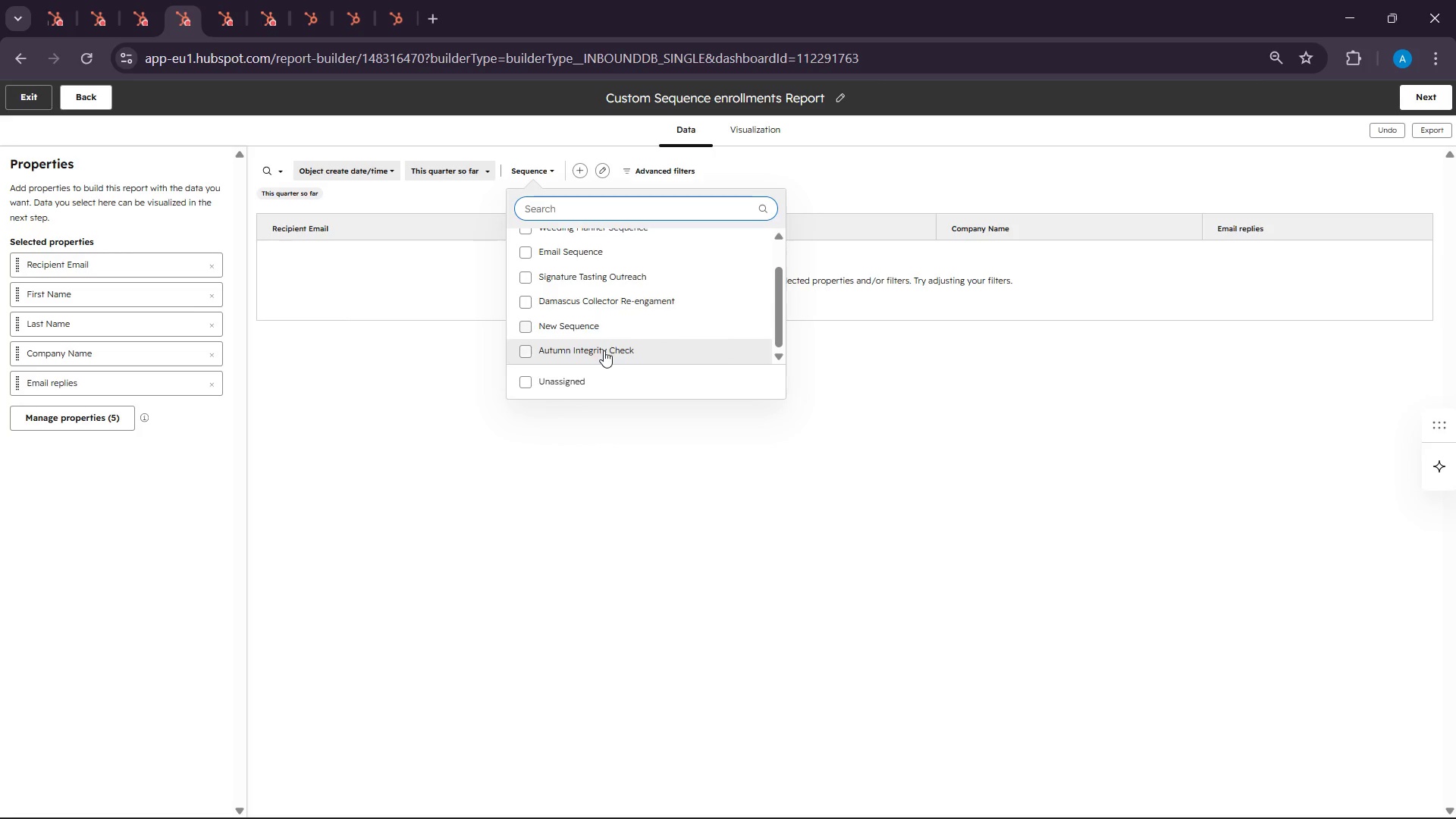 
left_click([760, 127])
 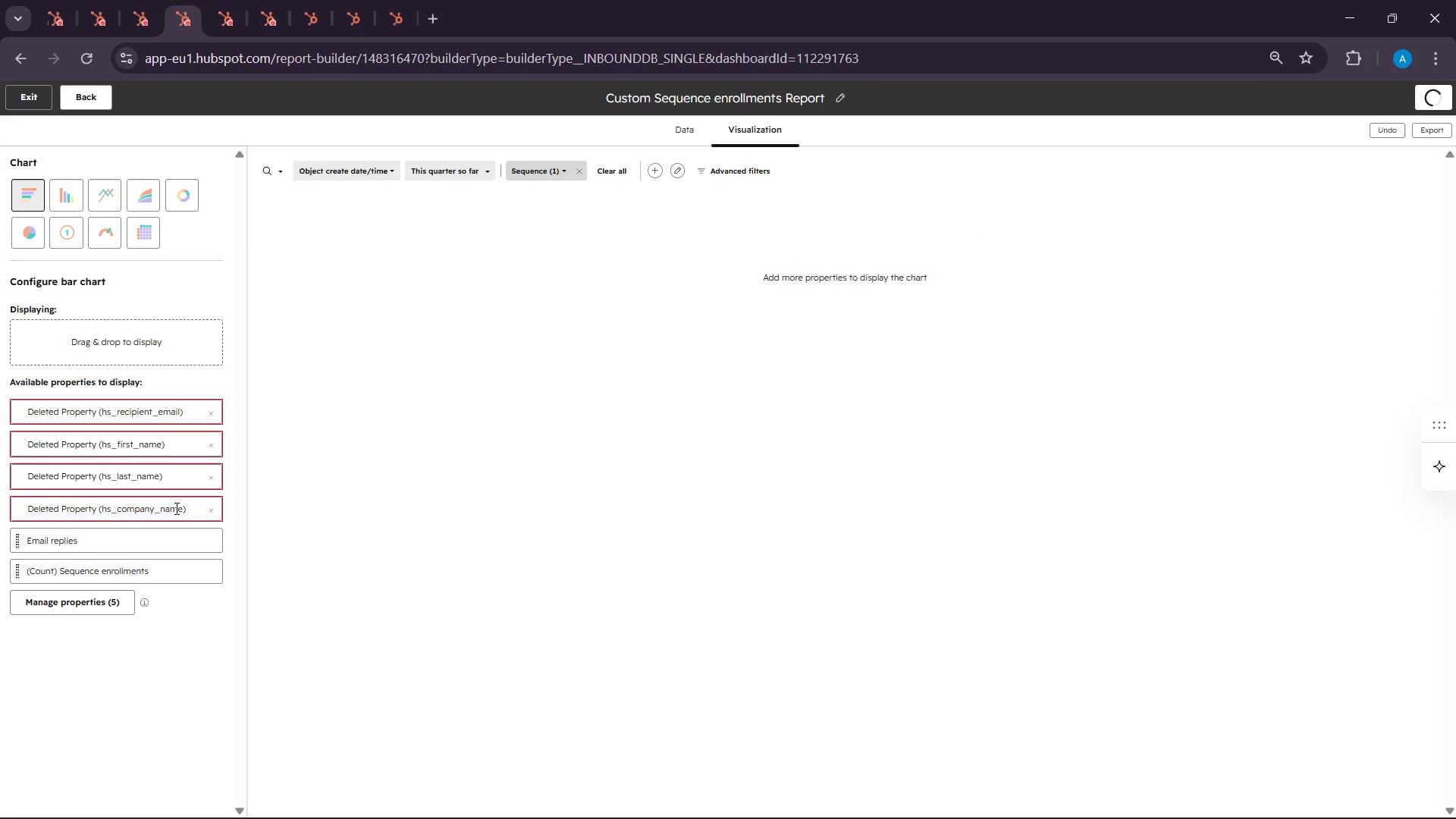 
left_click_drag(start_coordinate=[70, 544], to_coordinate=[74, 530])
 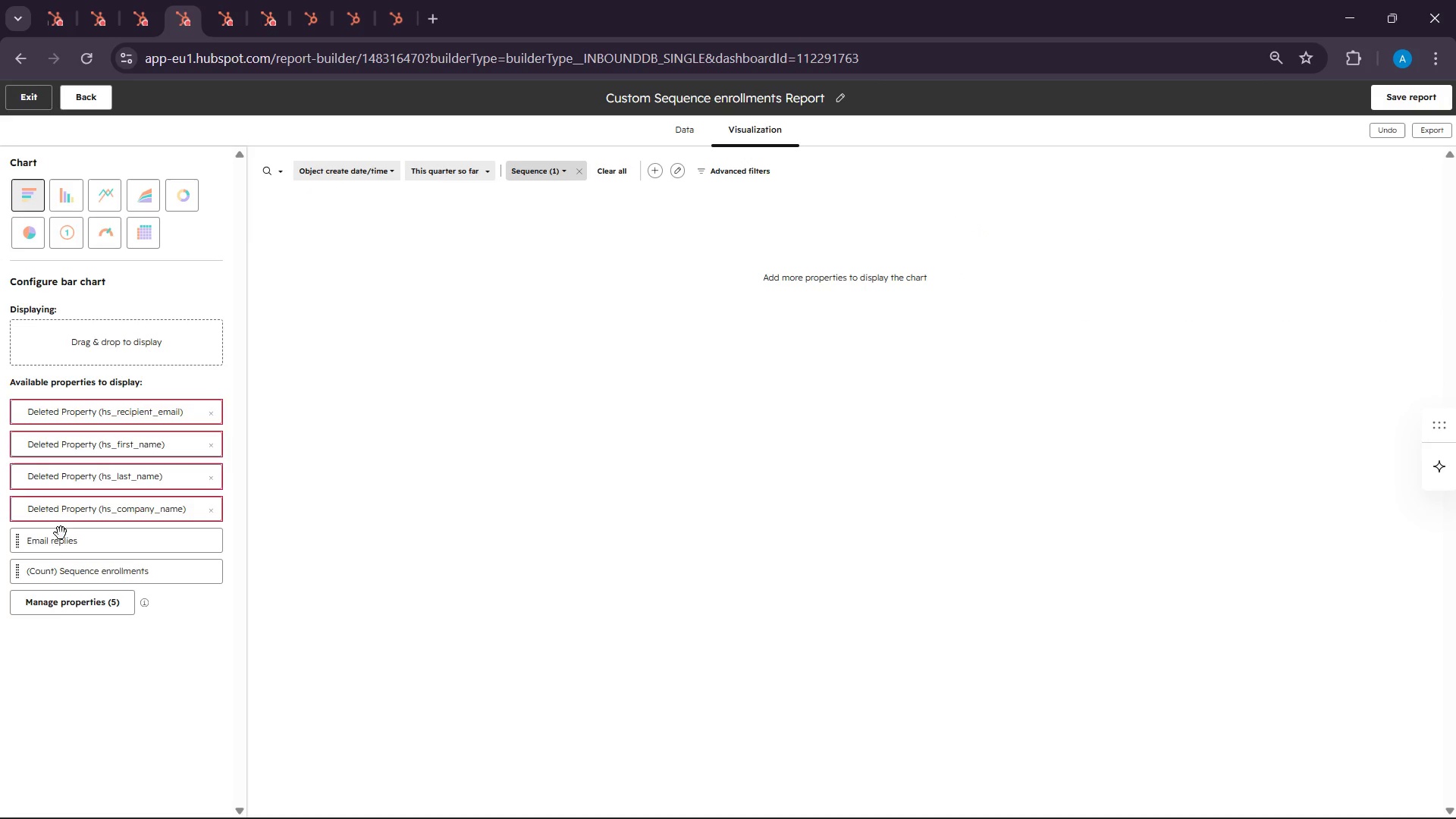 
left_click_drag(start_coordinate=[61, 544], to_coordinate=[68, 333])
 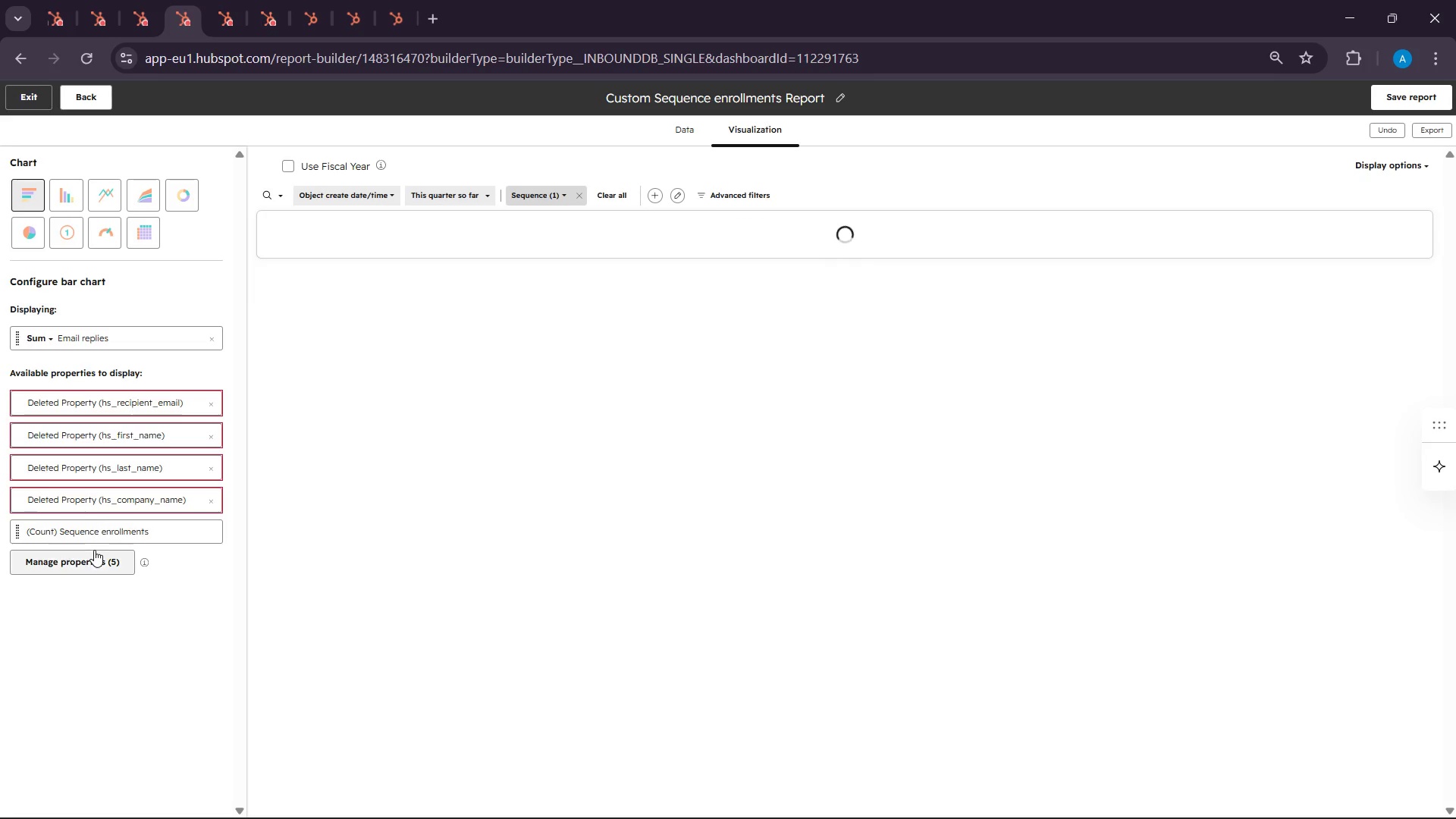 
left_click_drag(start_coordinate=[87, 533], to_coordinate=[85, 375])
 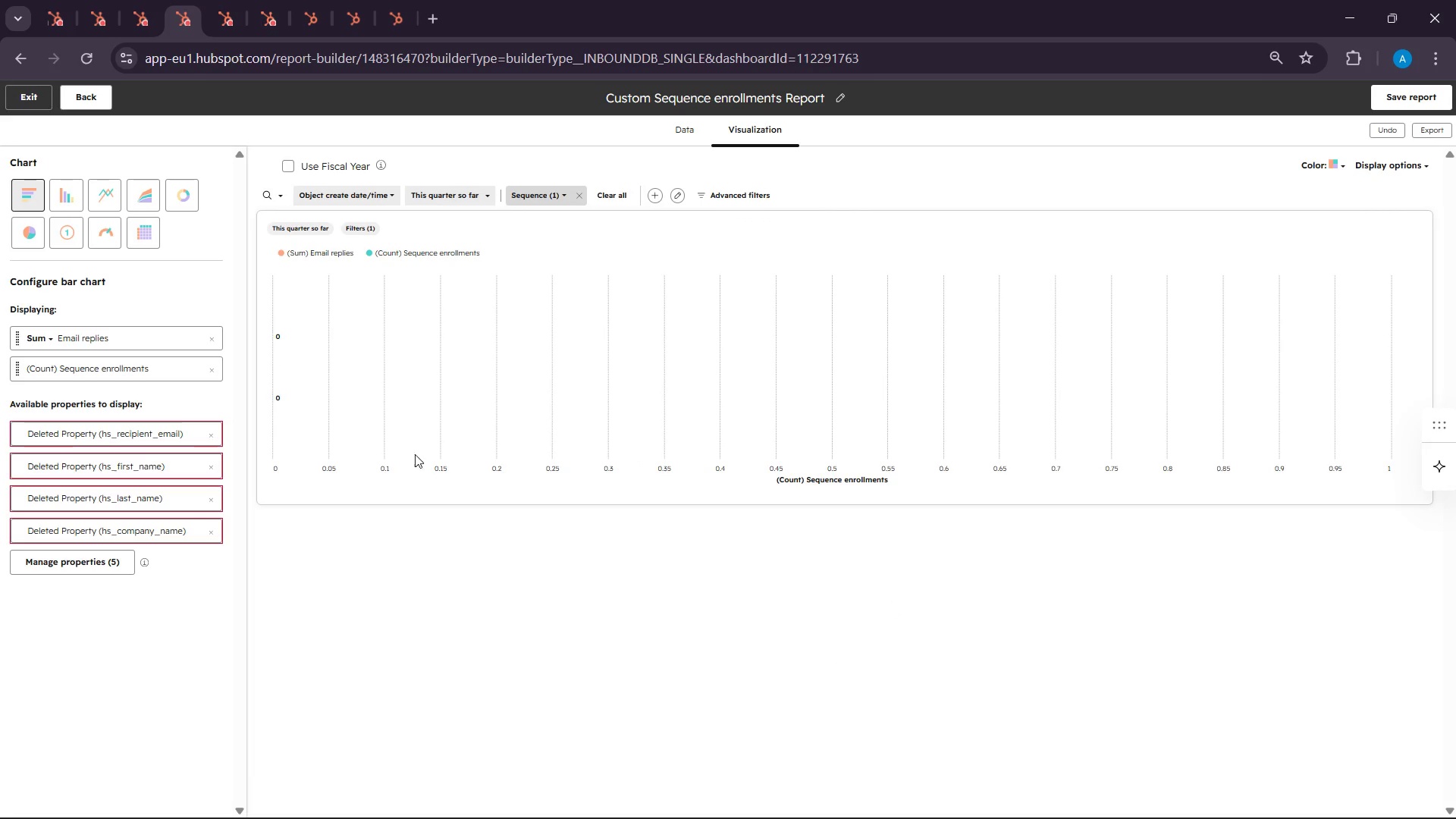 
left_click([103, 0])
 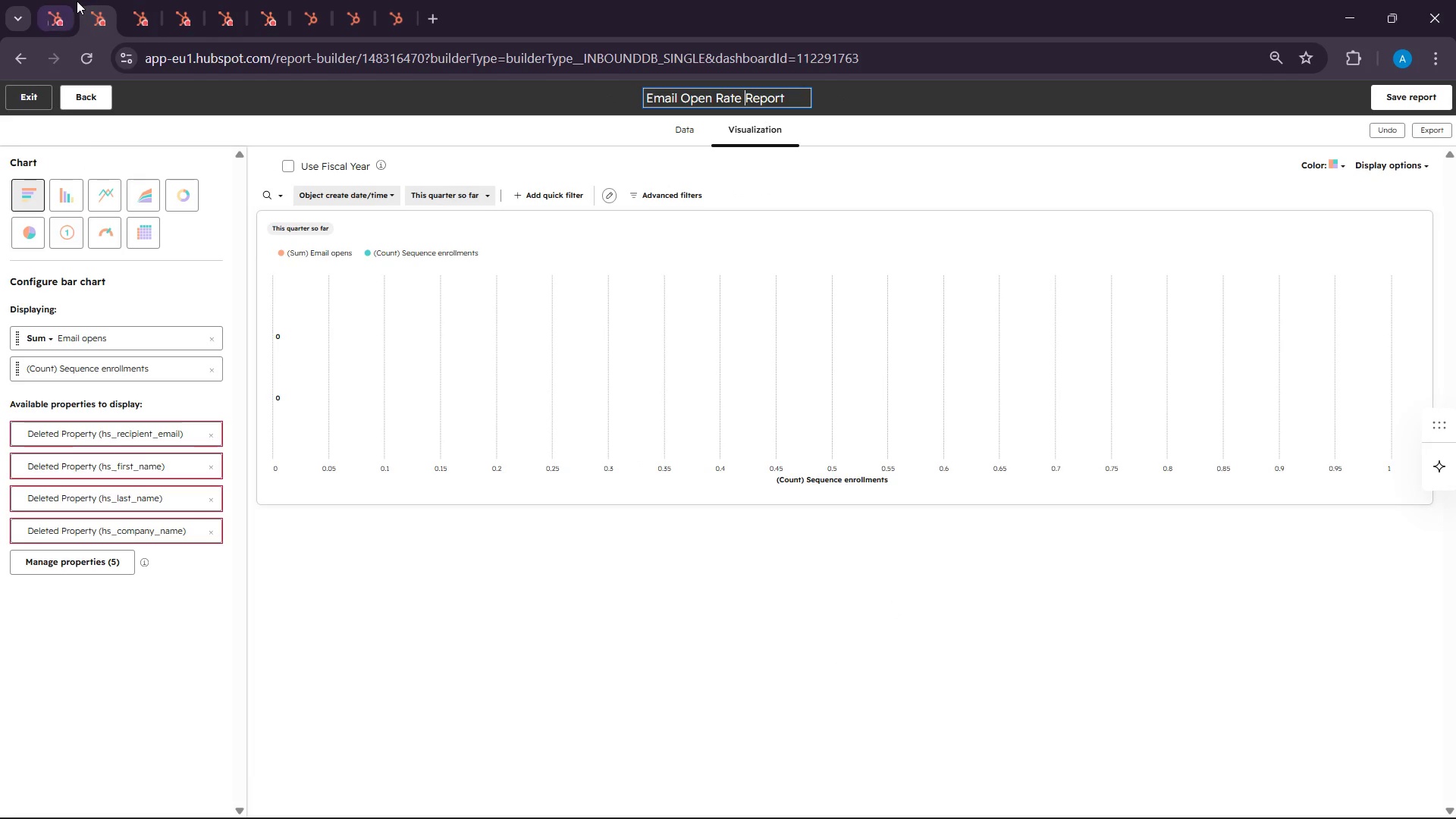 
left_click([121, 0])
 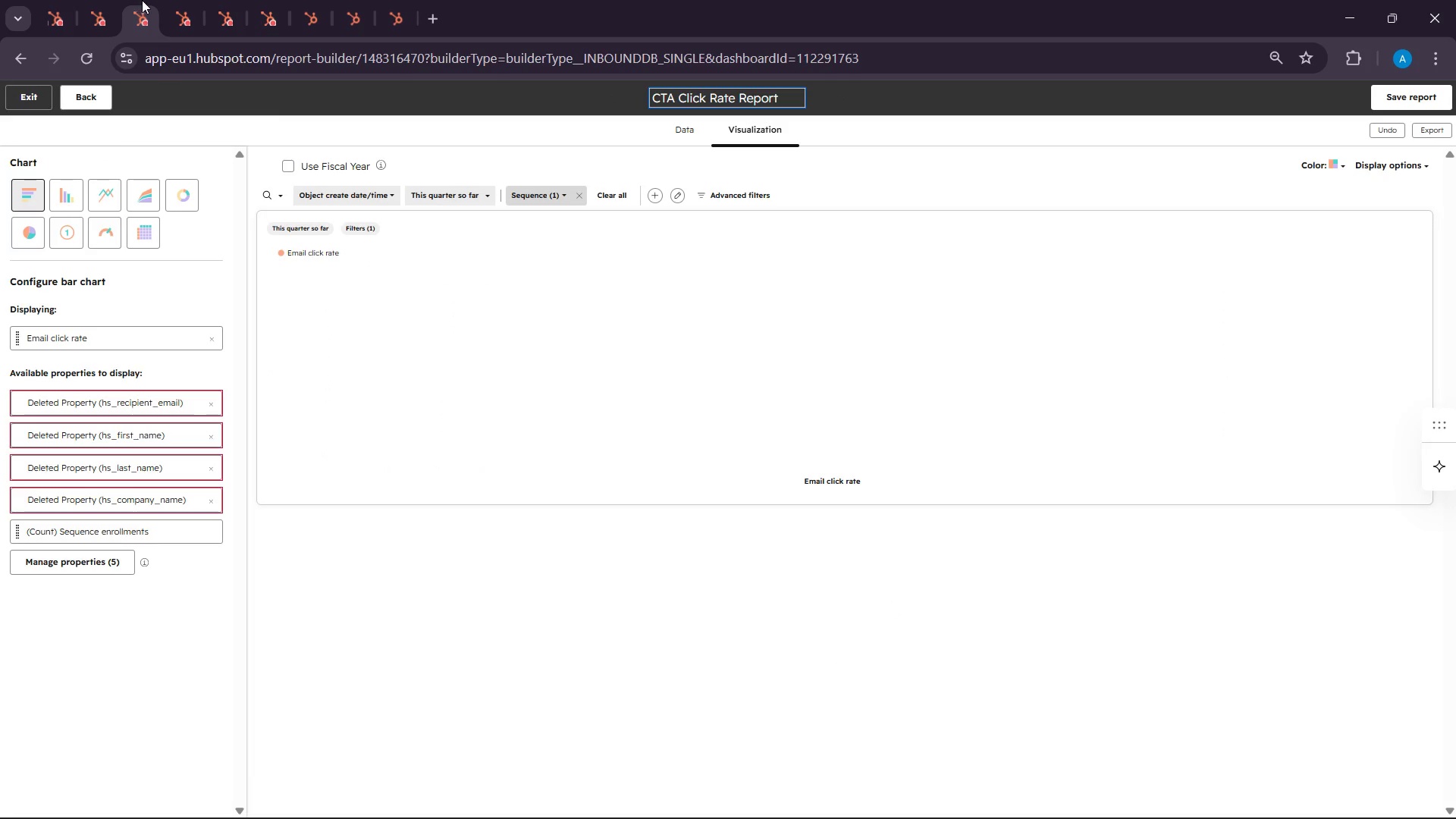 
left_click([168, 0])
 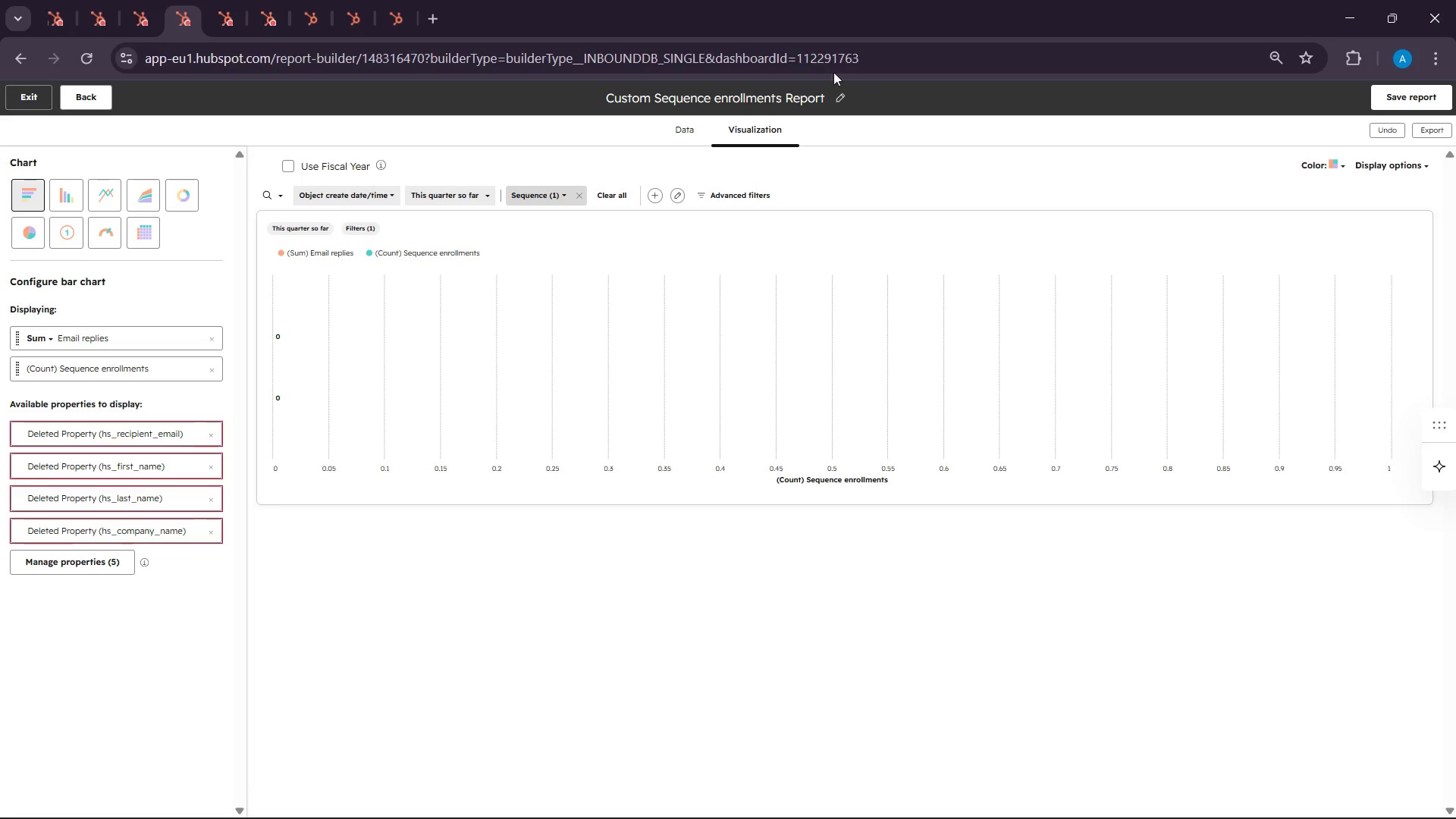 
left_click([838, 96])
 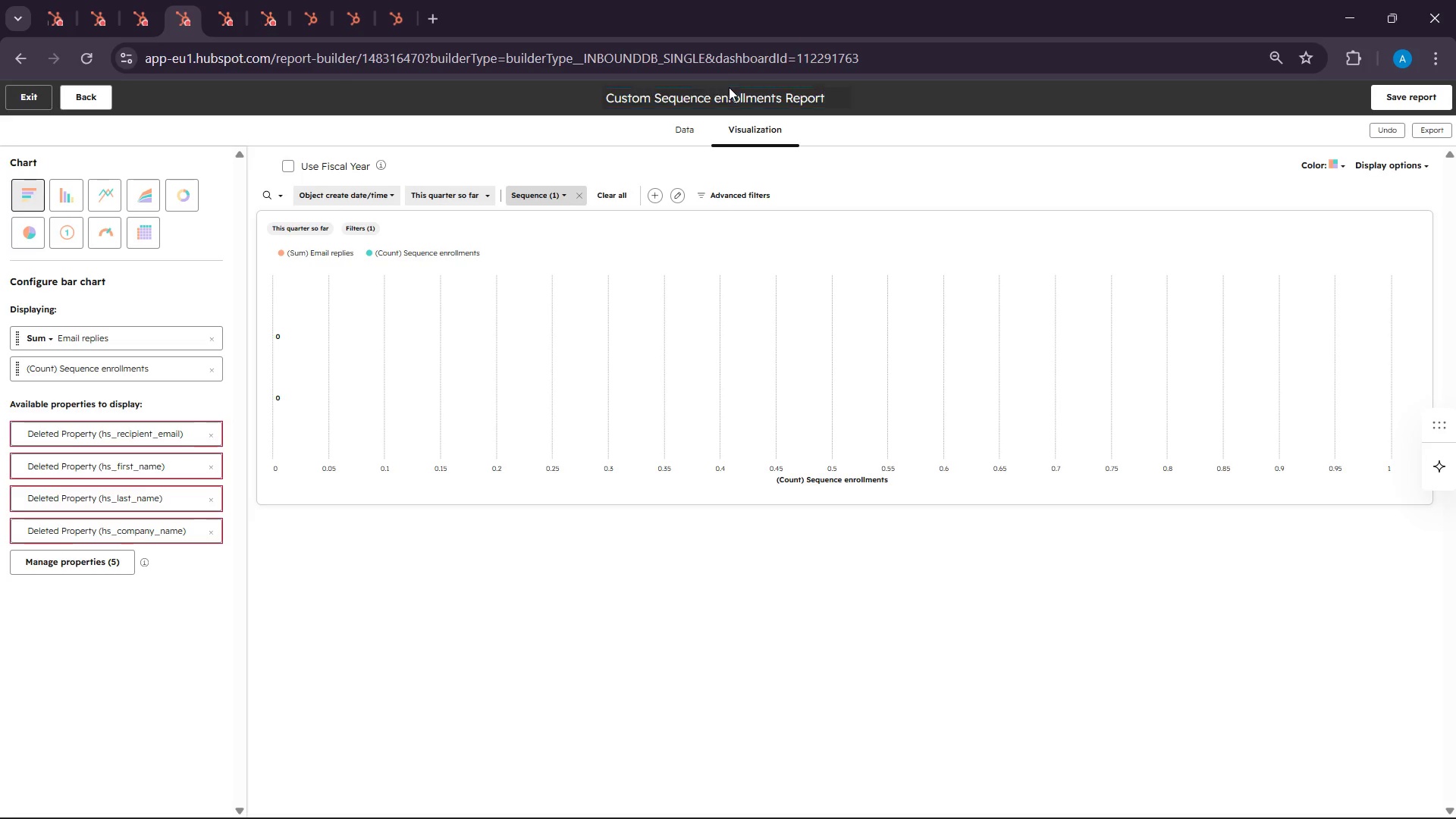 
double_click([729, 87])
 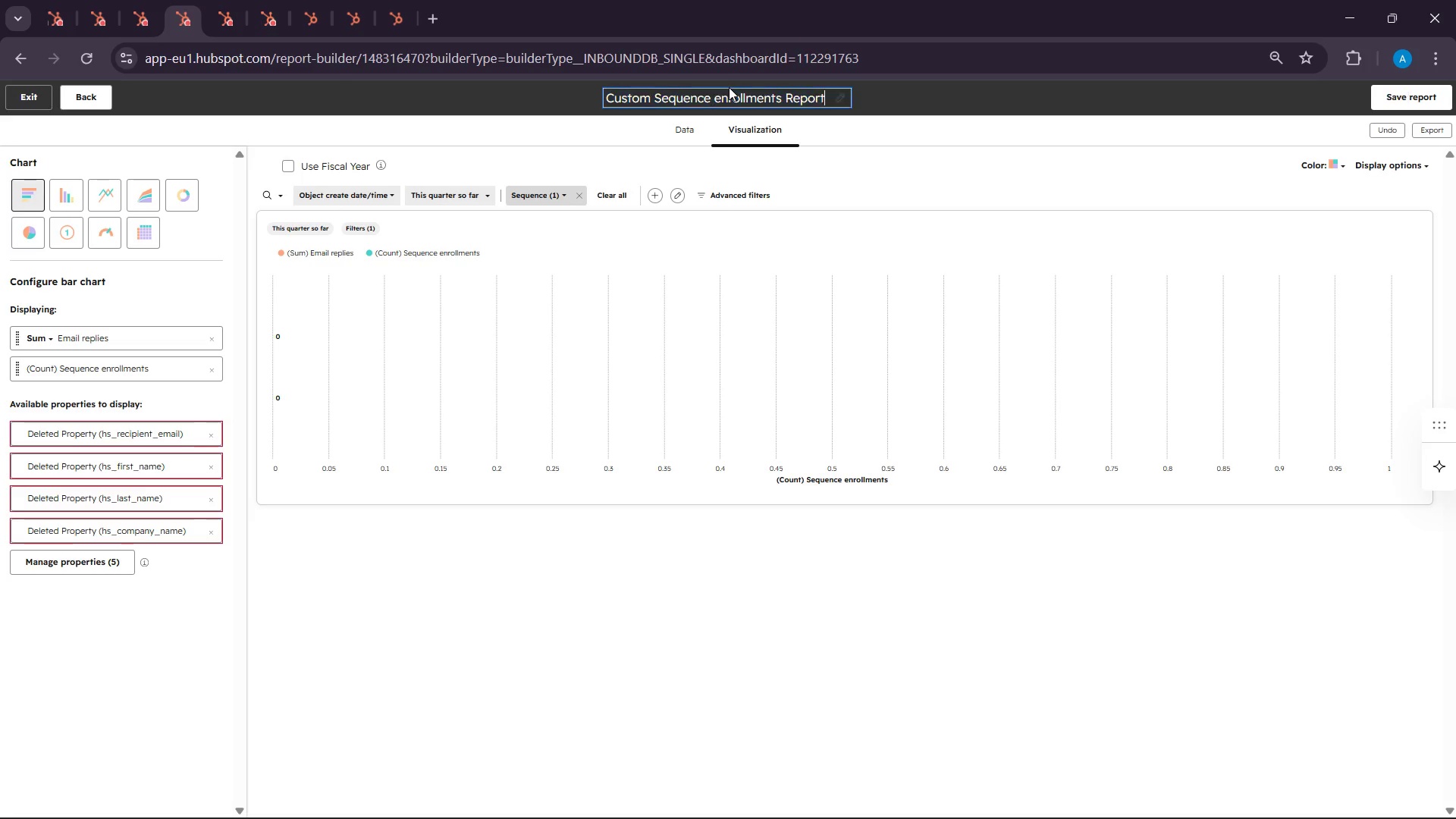 
triple_click([729, 87])
 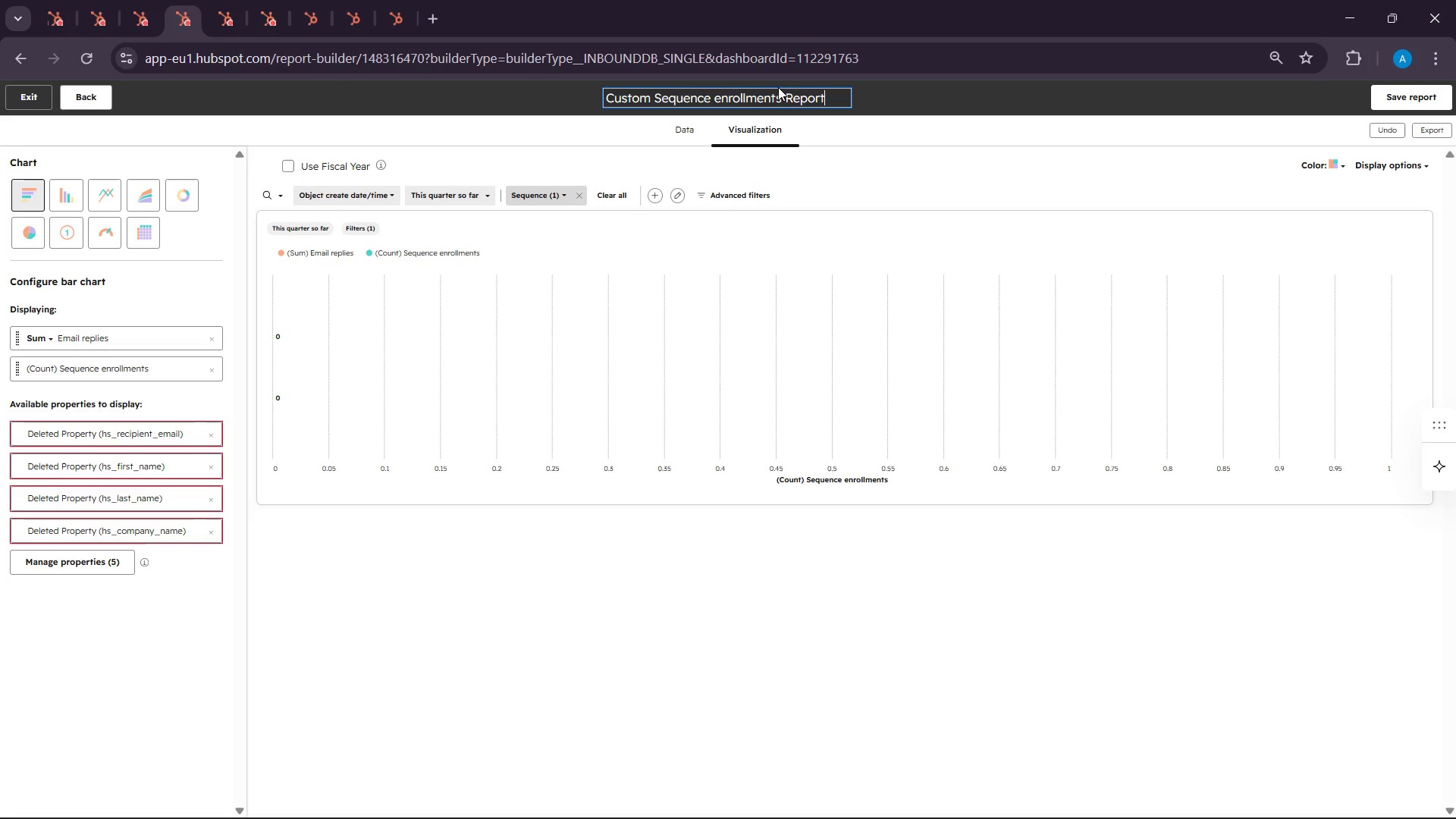 
left_click([785, 88])
 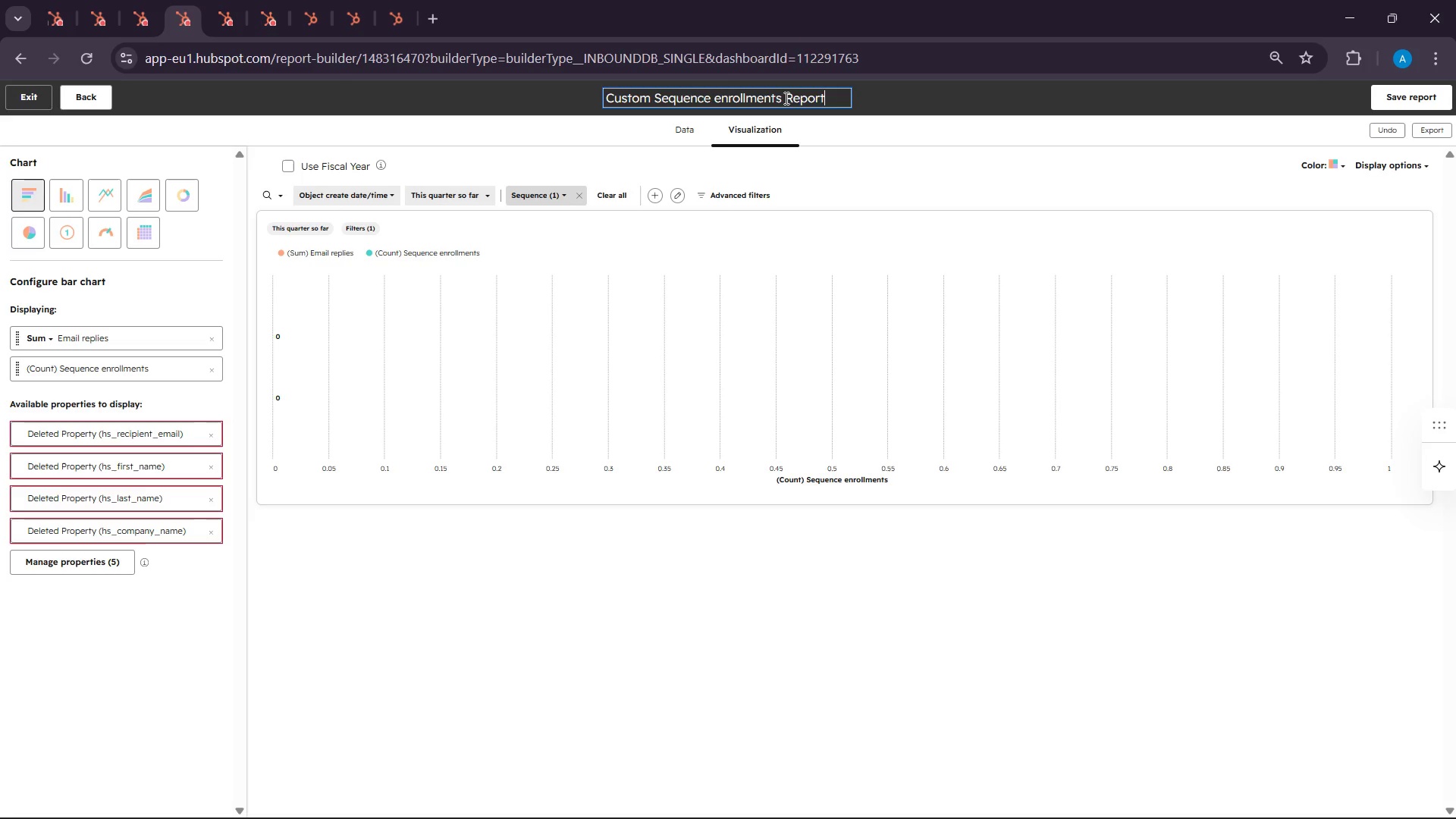 
left_click_drag(start_coordinate=[785, 98], to_coordinate=[556, 100])
 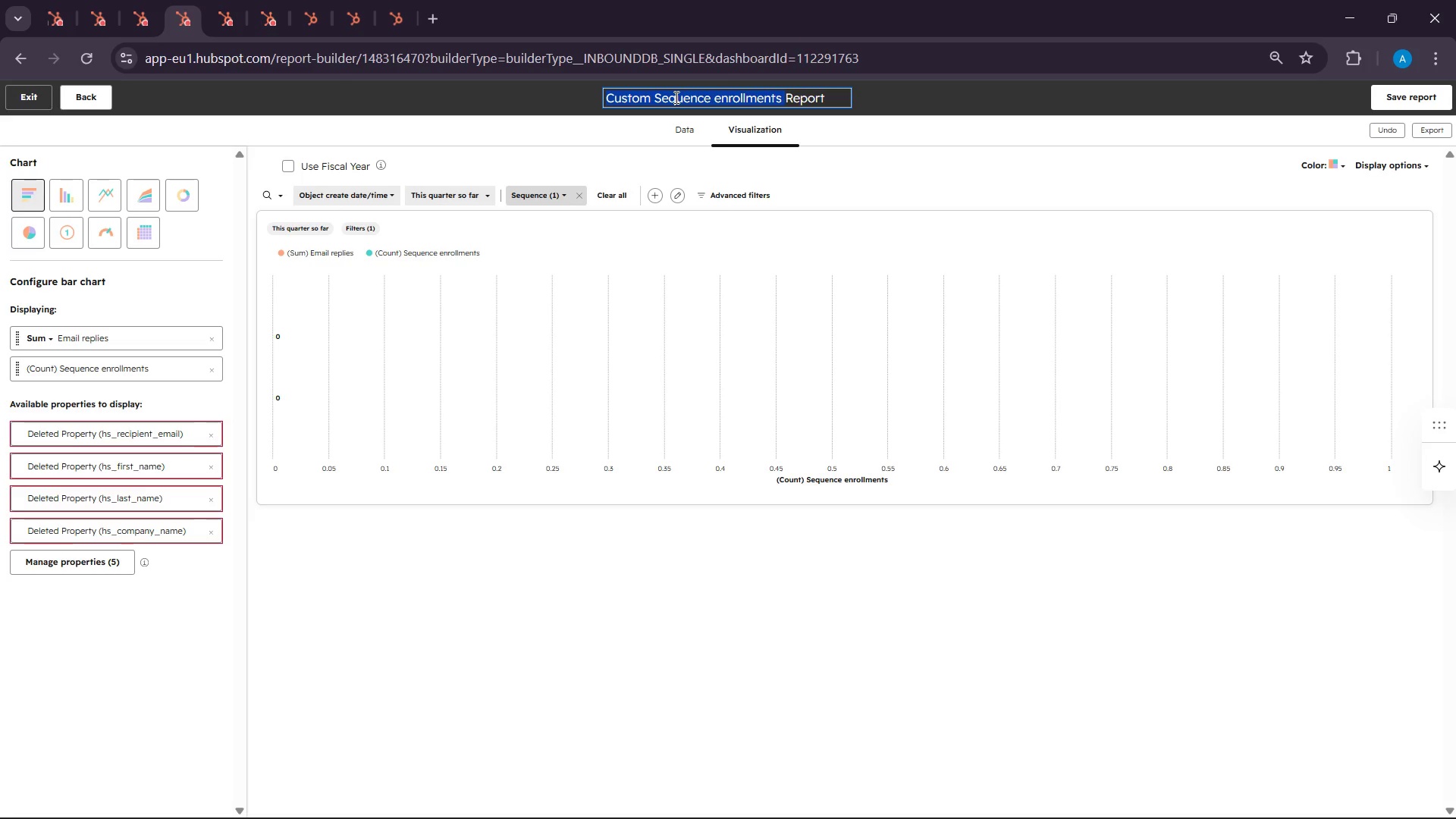 
type(Email Replies )
 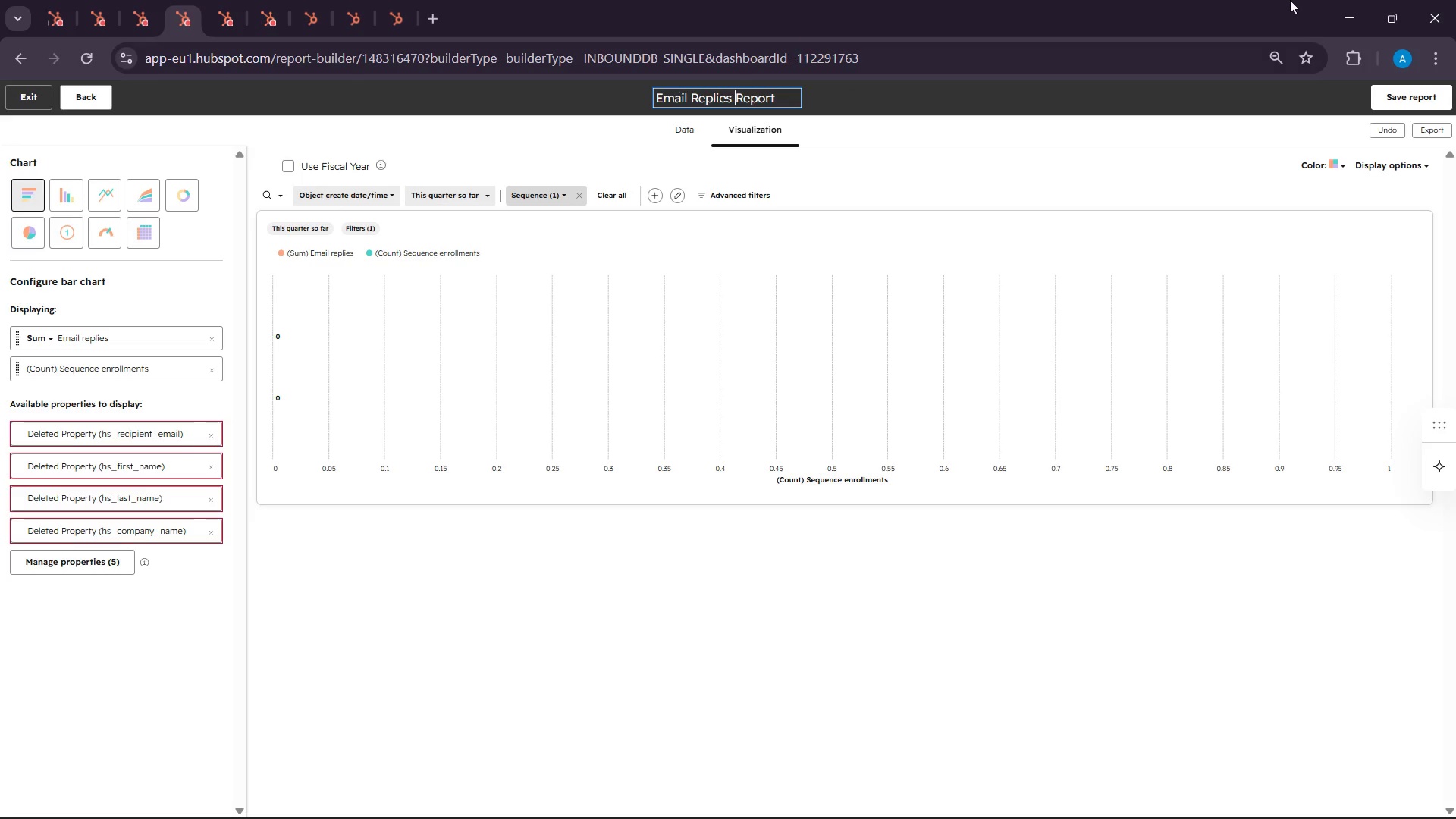 
type(Rate )
 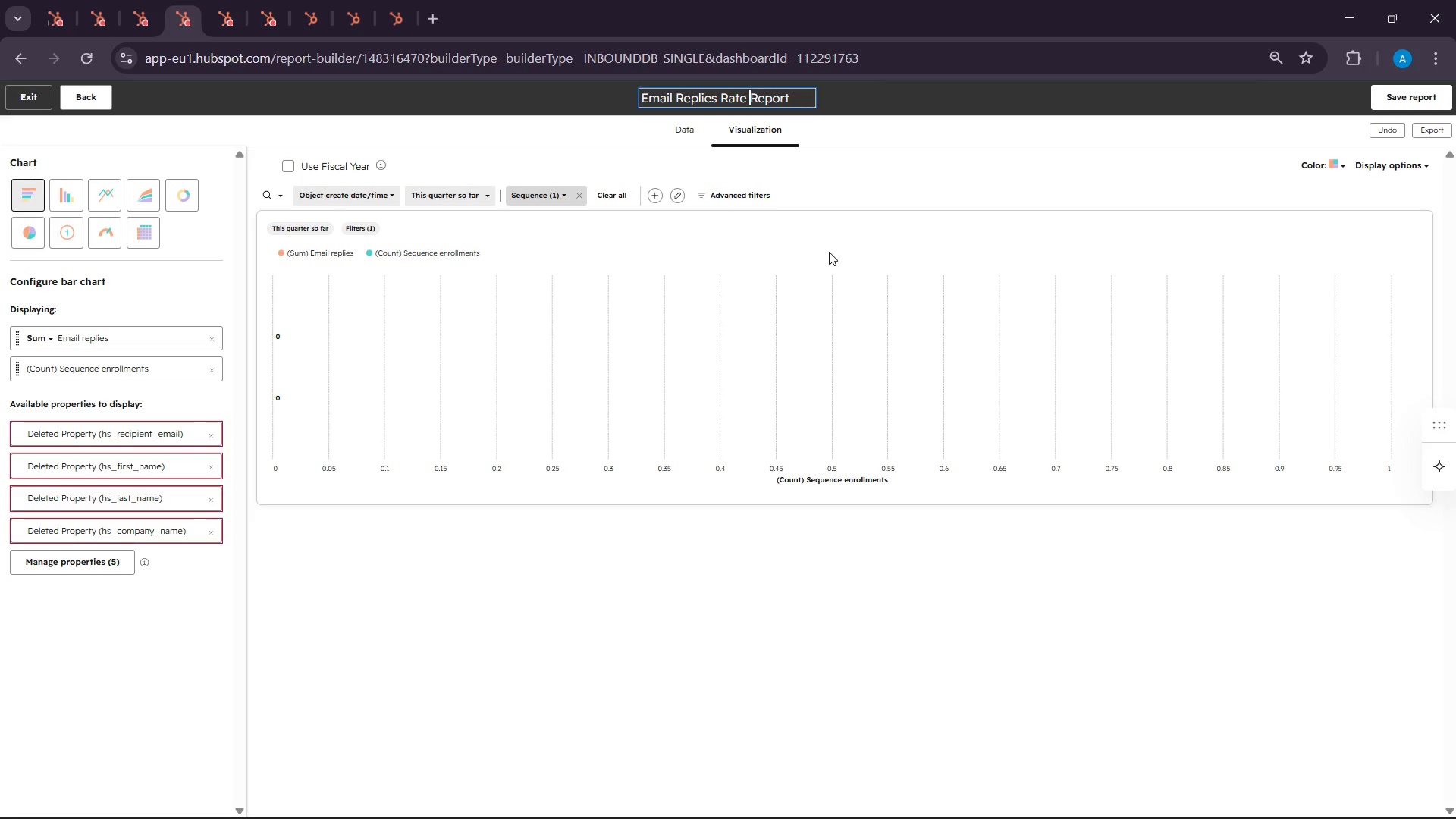 
scroll: coordinate [829, 252], scroll_direction: up, amount: 1.0
 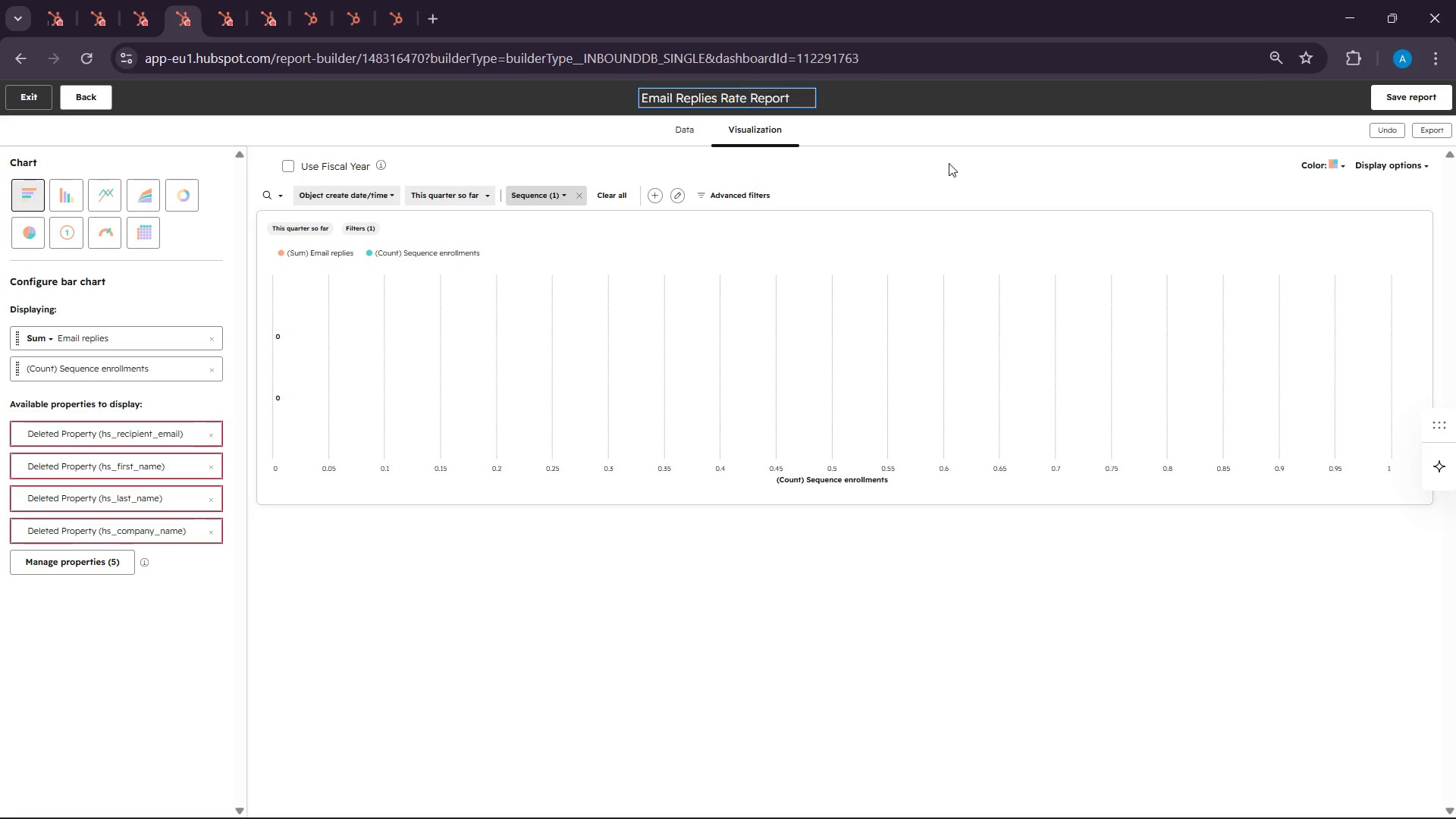 
left_click([934, 75])
 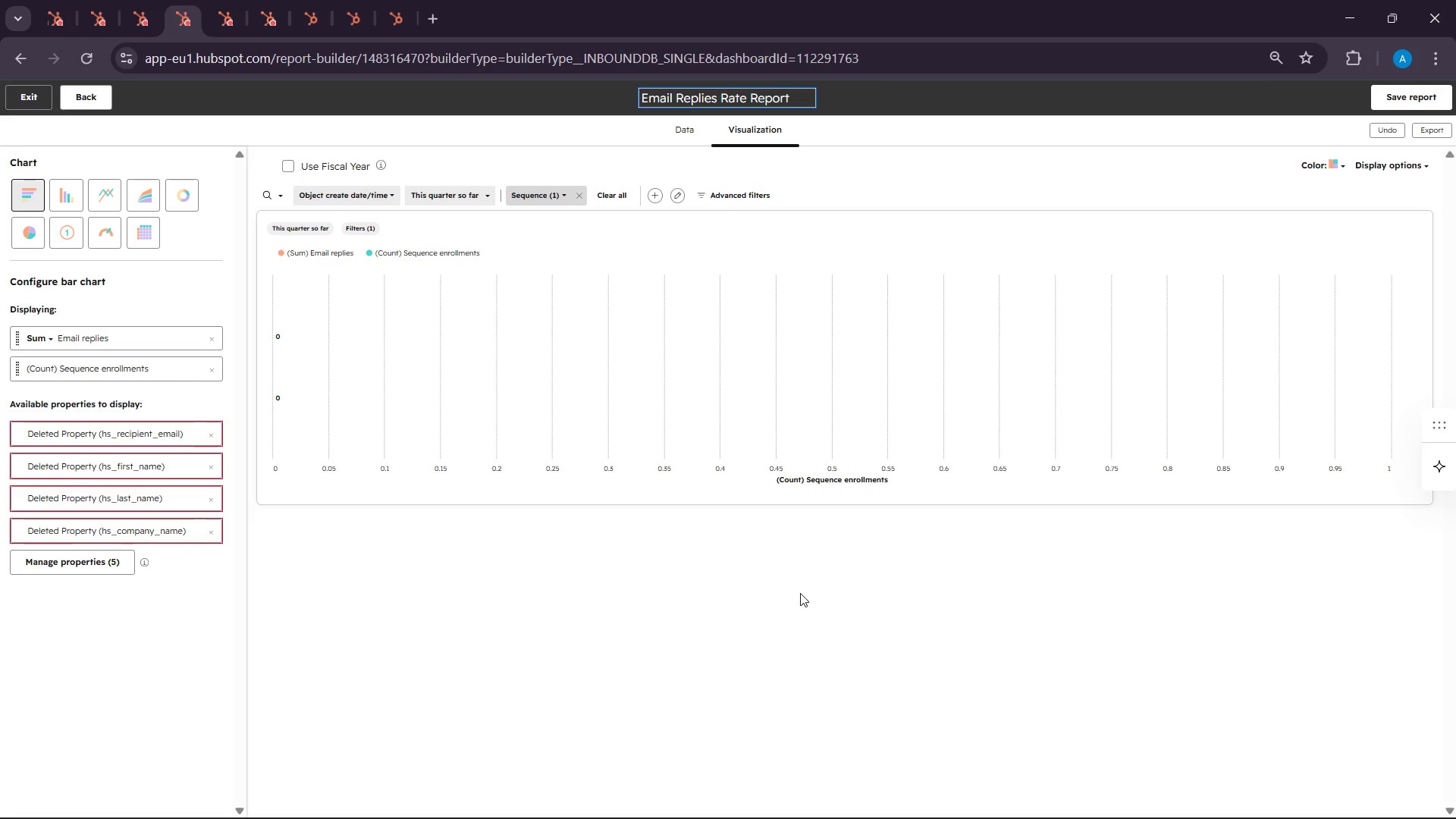 
wait(25.05)
 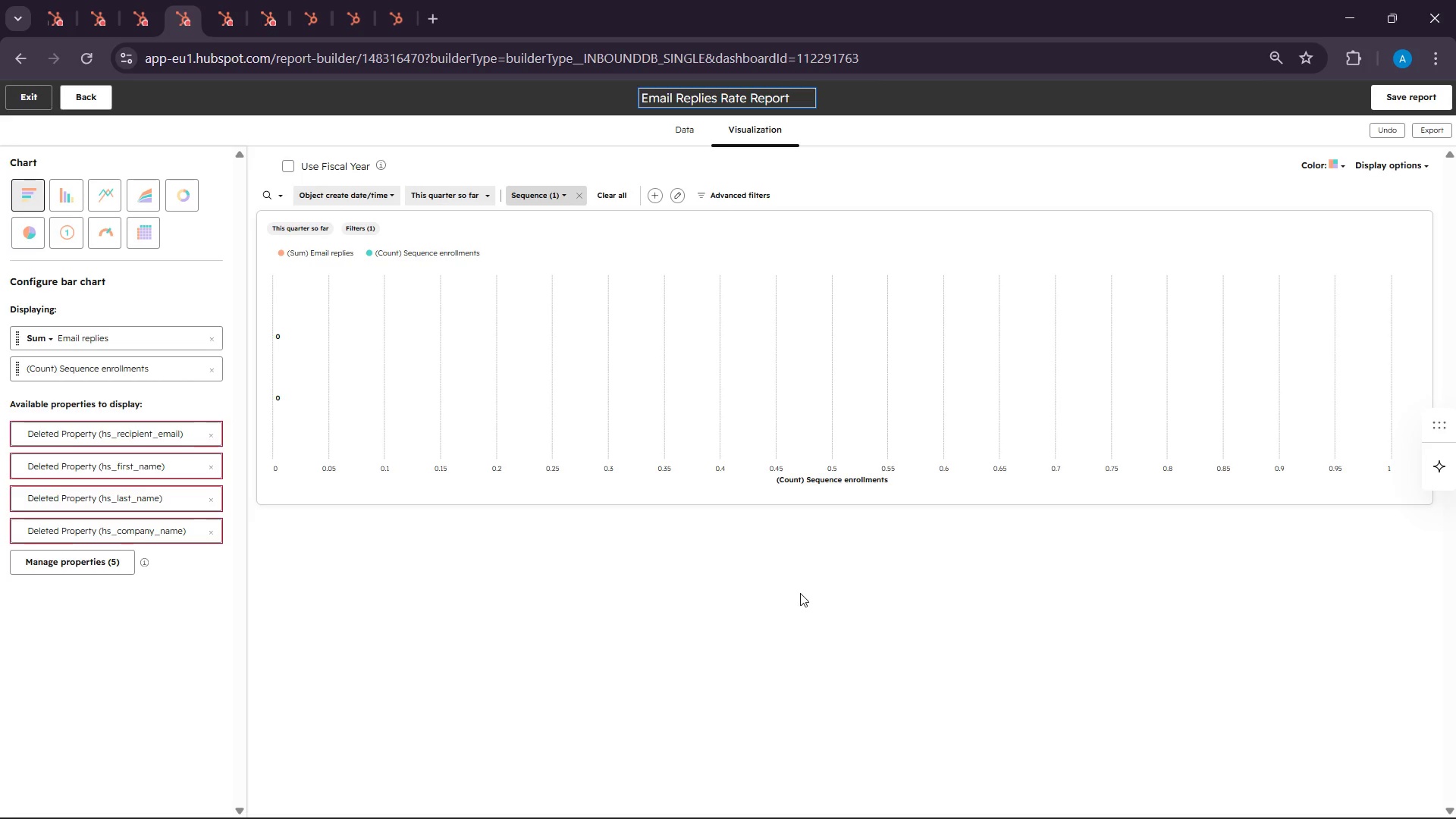 
scroll: coordinate [0, 0], scroll_direction: up, amount: 3.0
 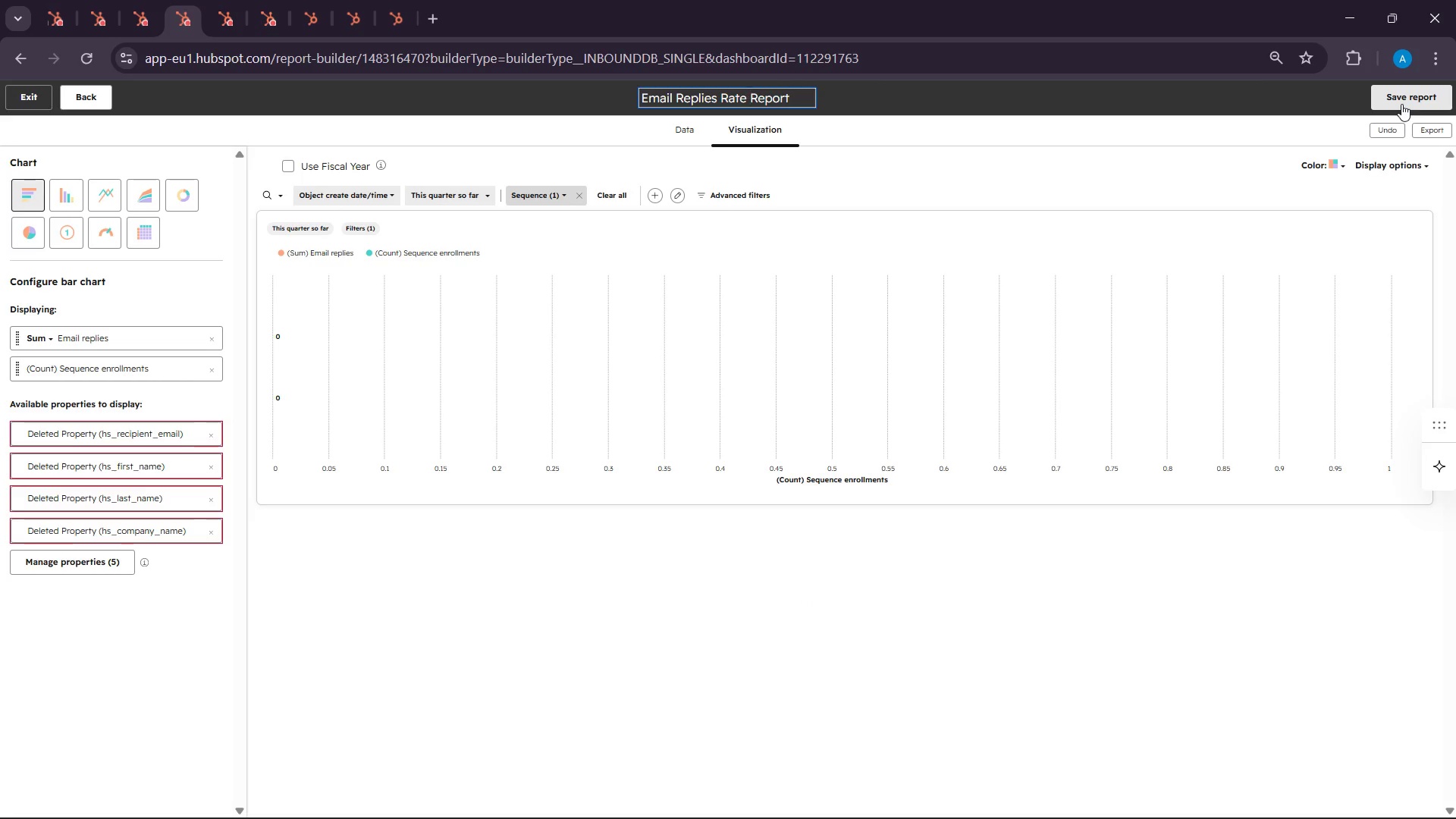 
left_click([1401, 104])
 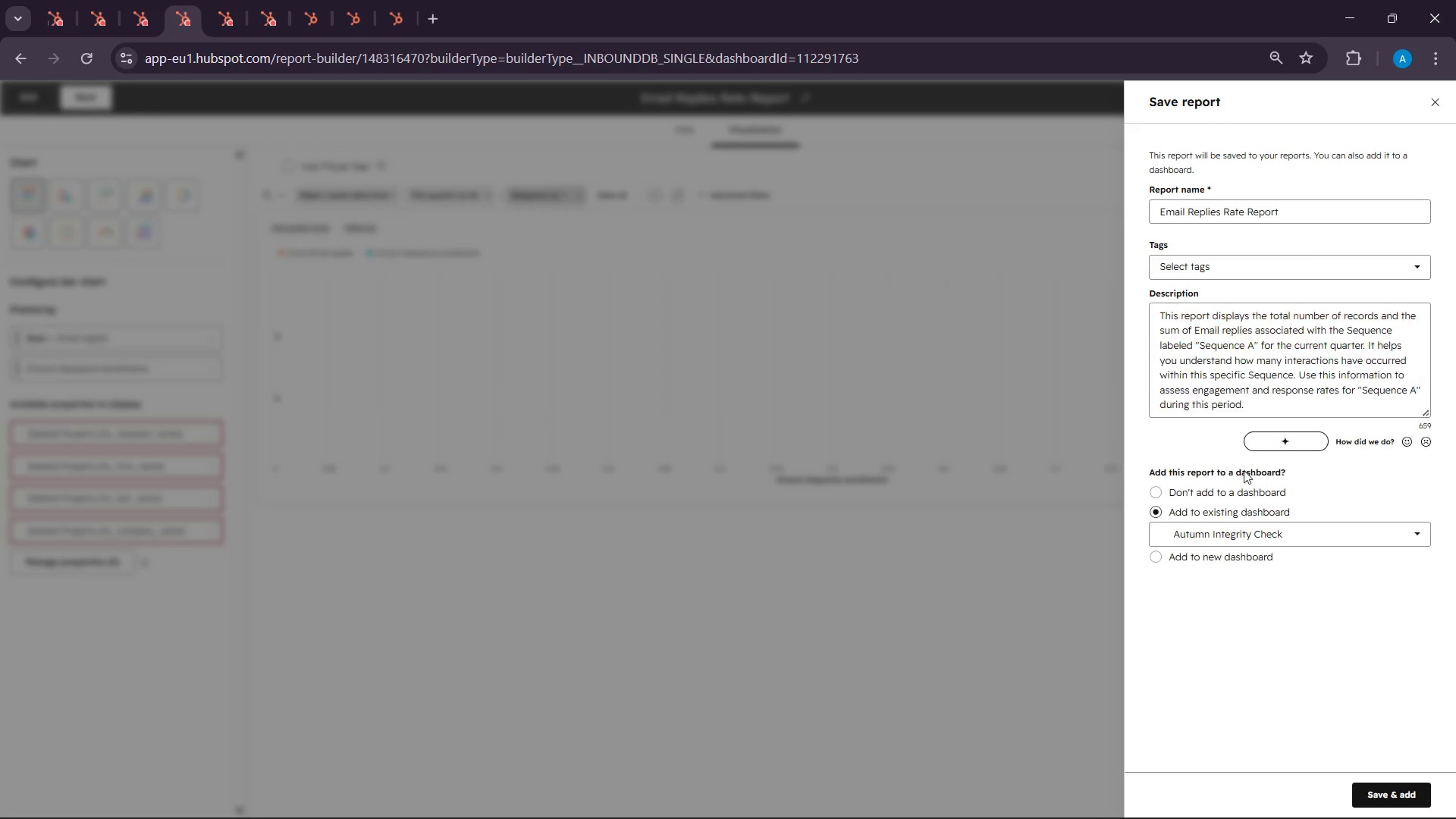 
left_click([1402, 785])
 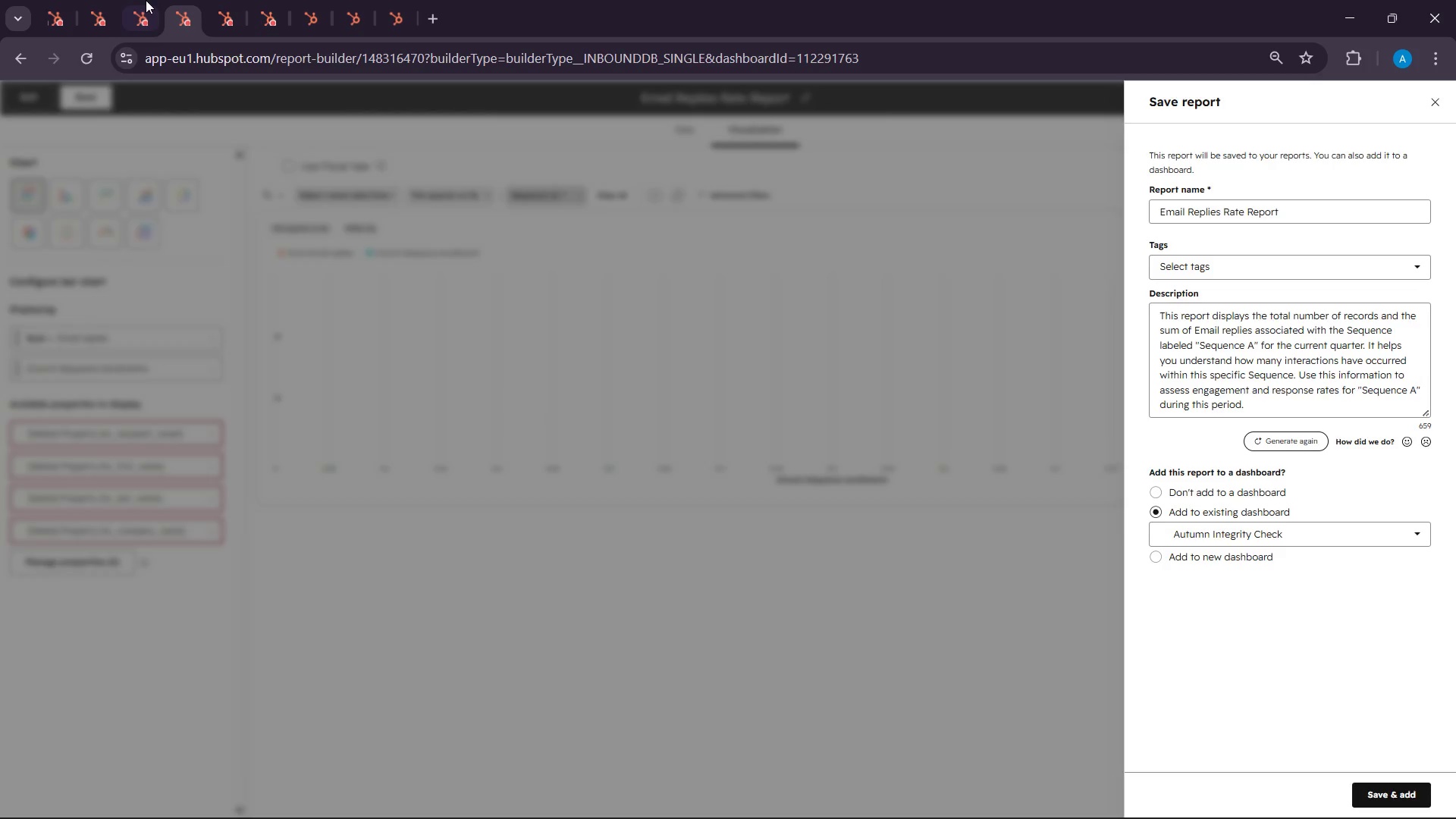 
left_click([134, 0])
 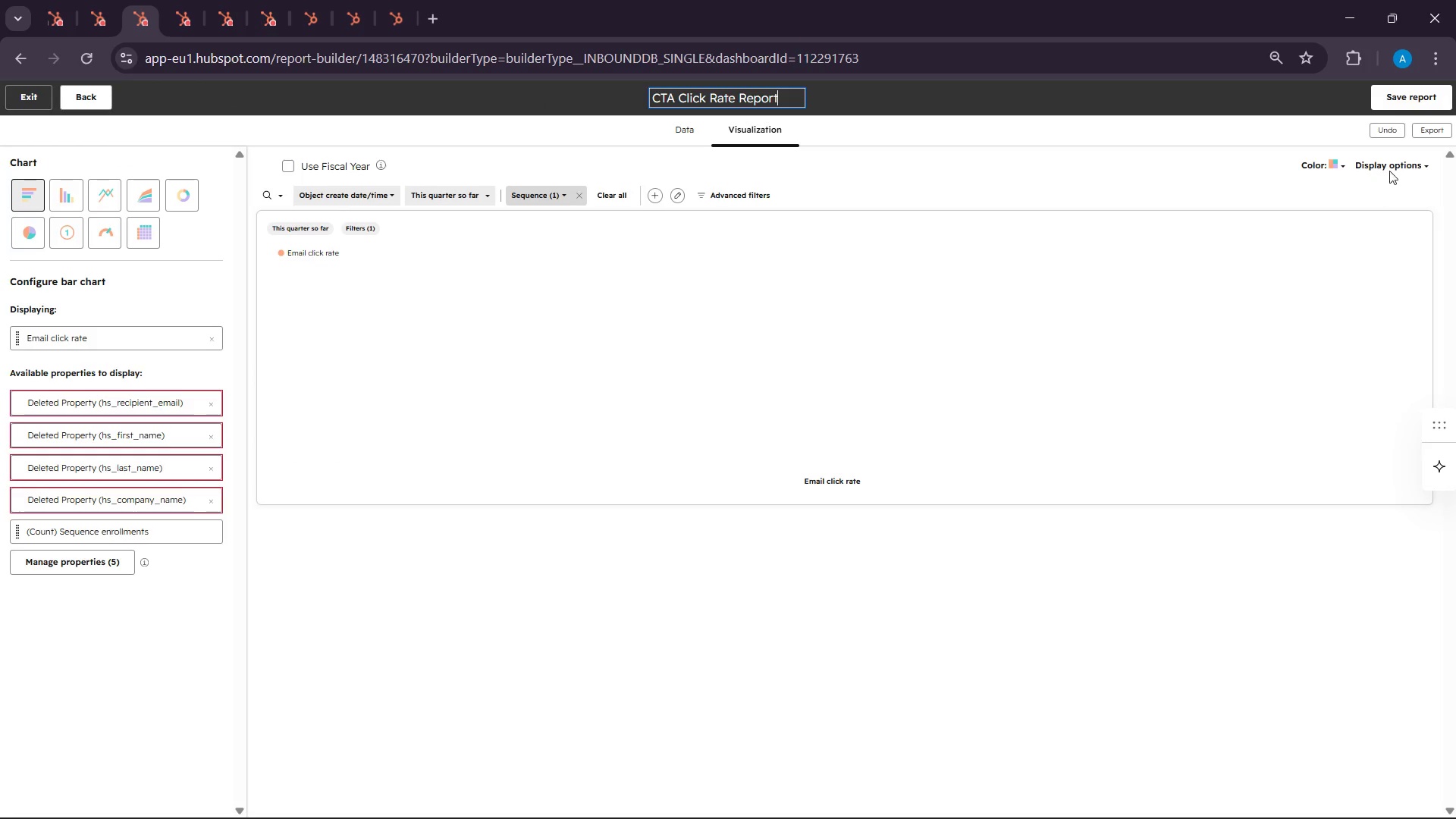 
left_click([1401, 86])
 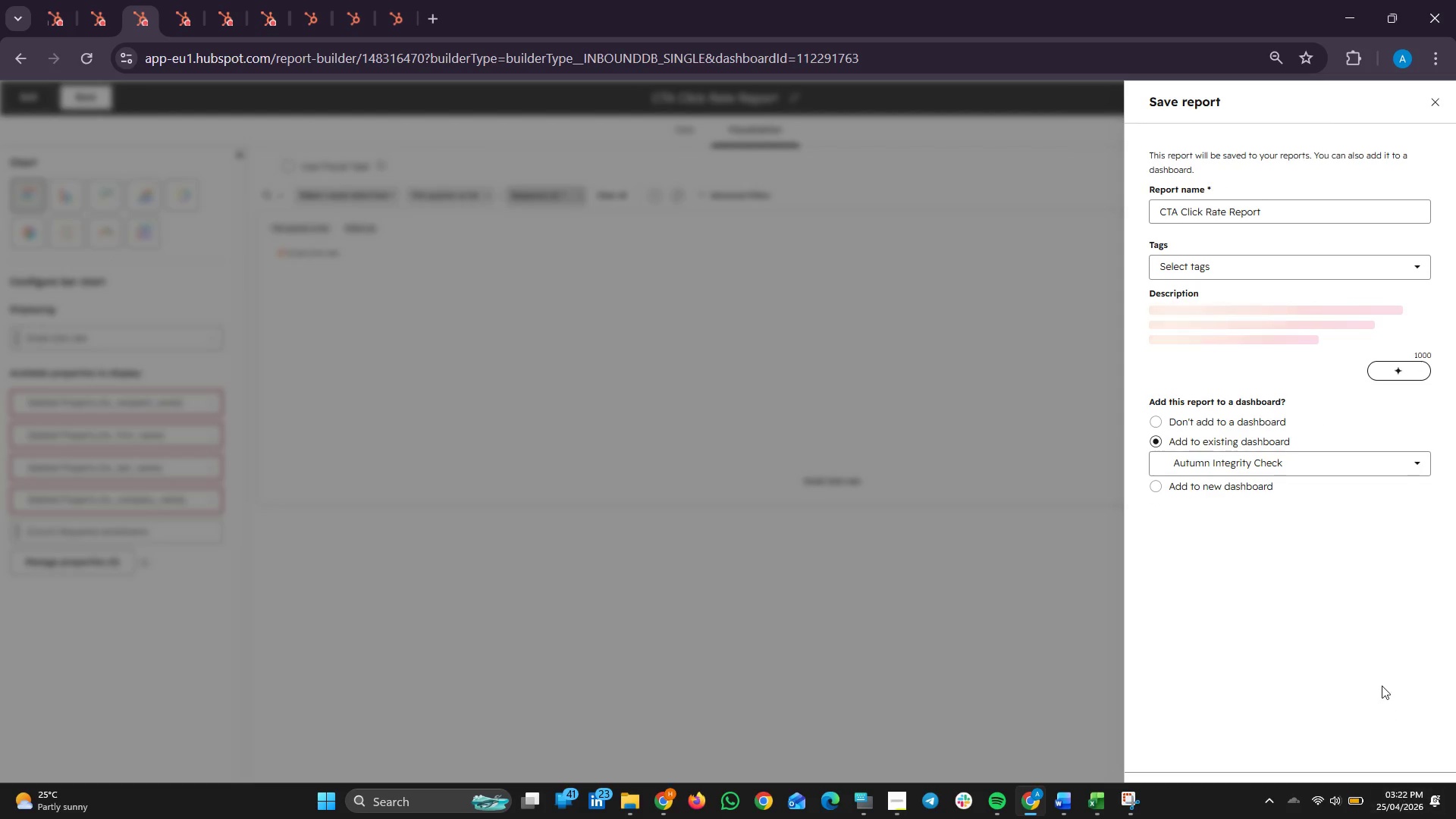 
left_click([1385, 783])
 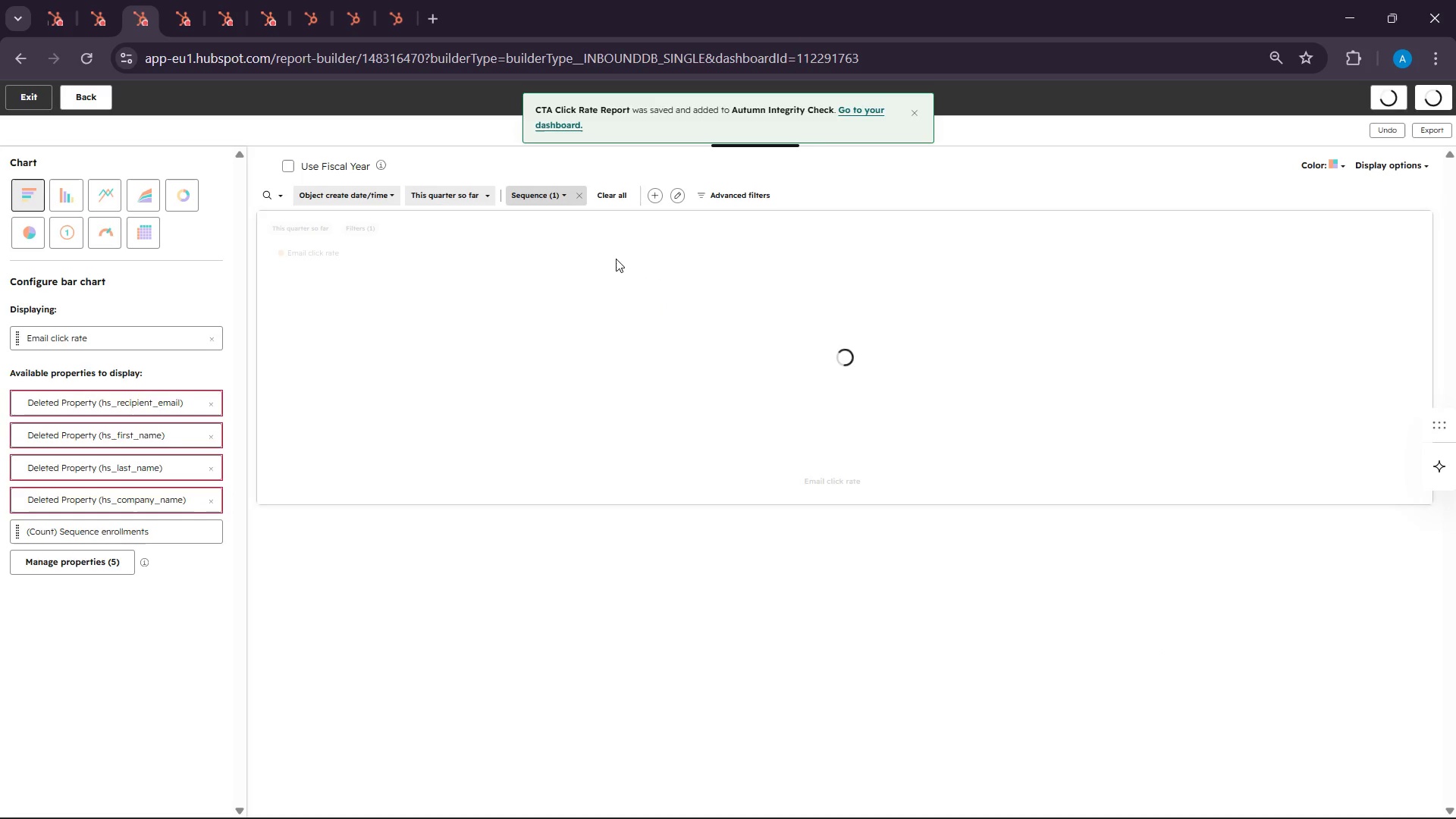 
left_click([89, 0])
 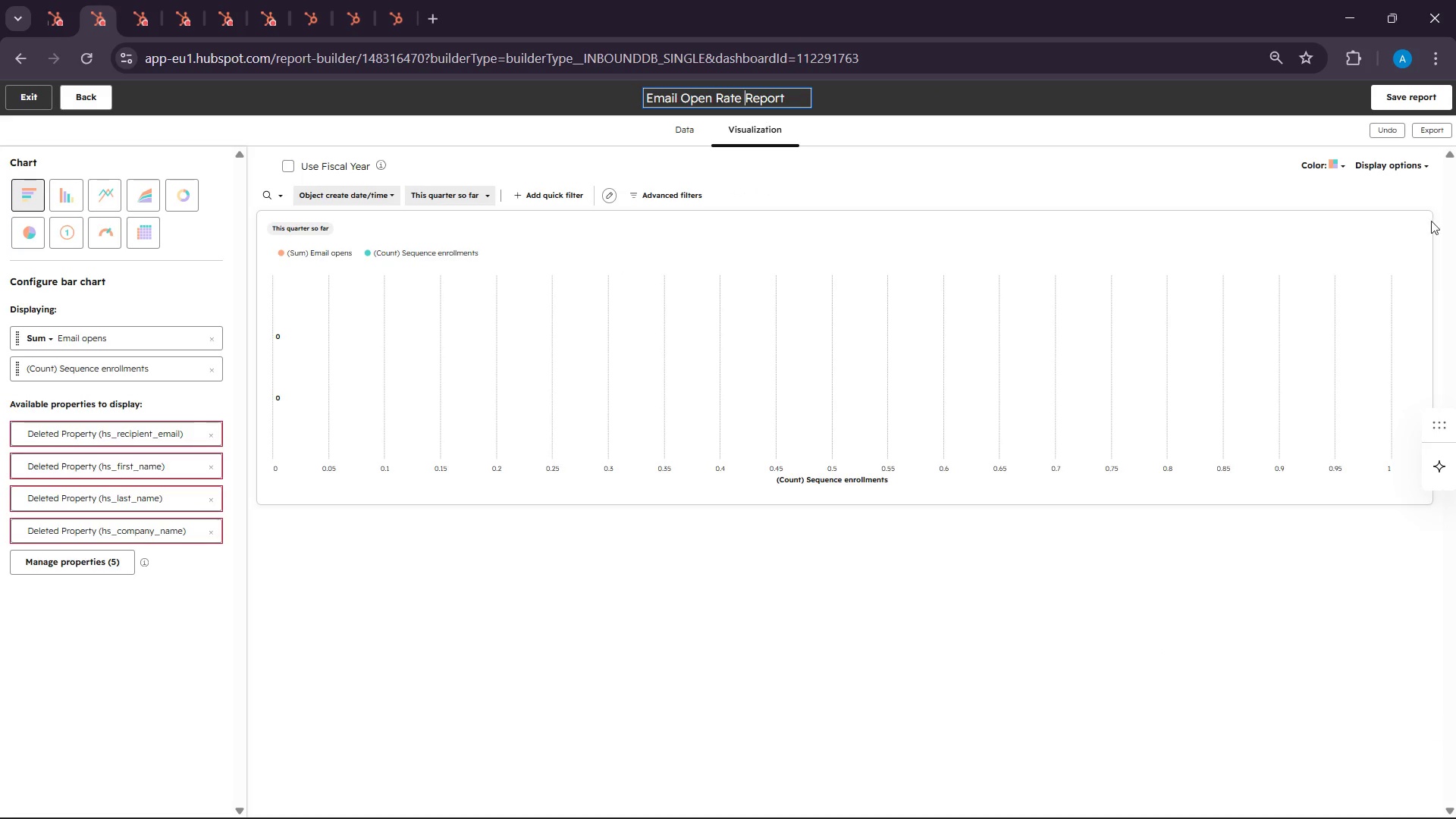 
left_click([1420, 110])
 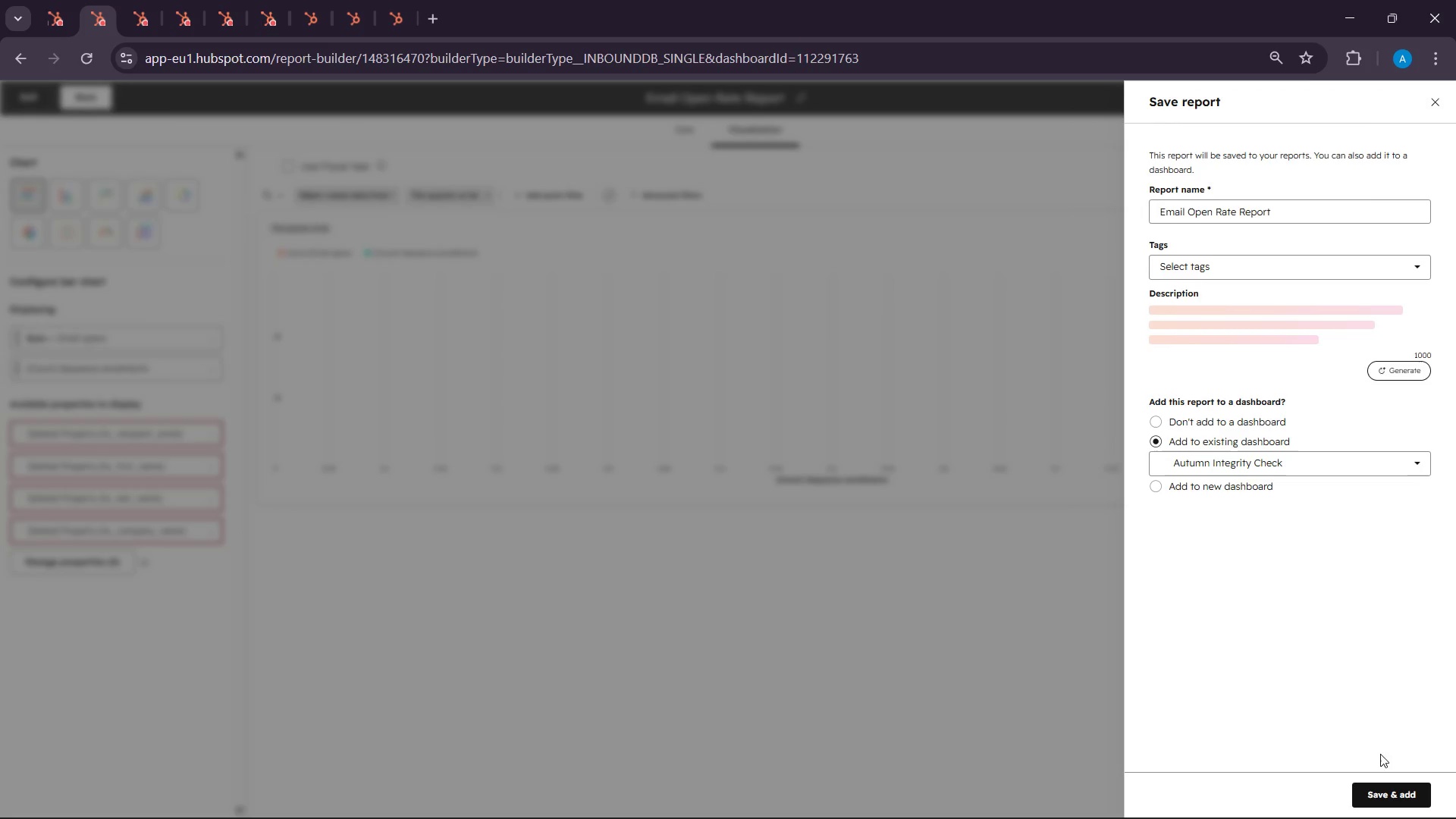 
left_click([1396, 811])
 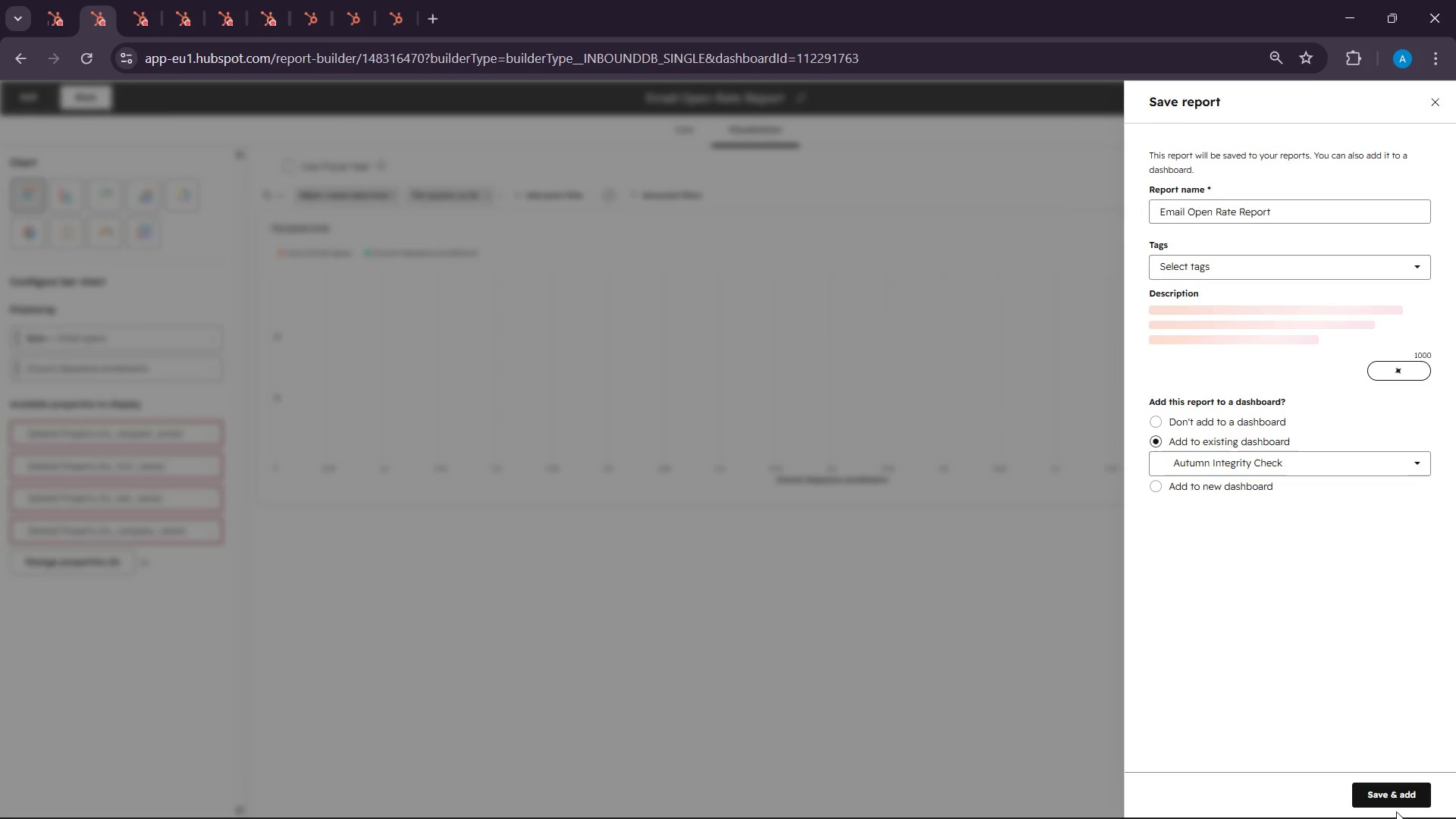 
left_click([1395, 801])
 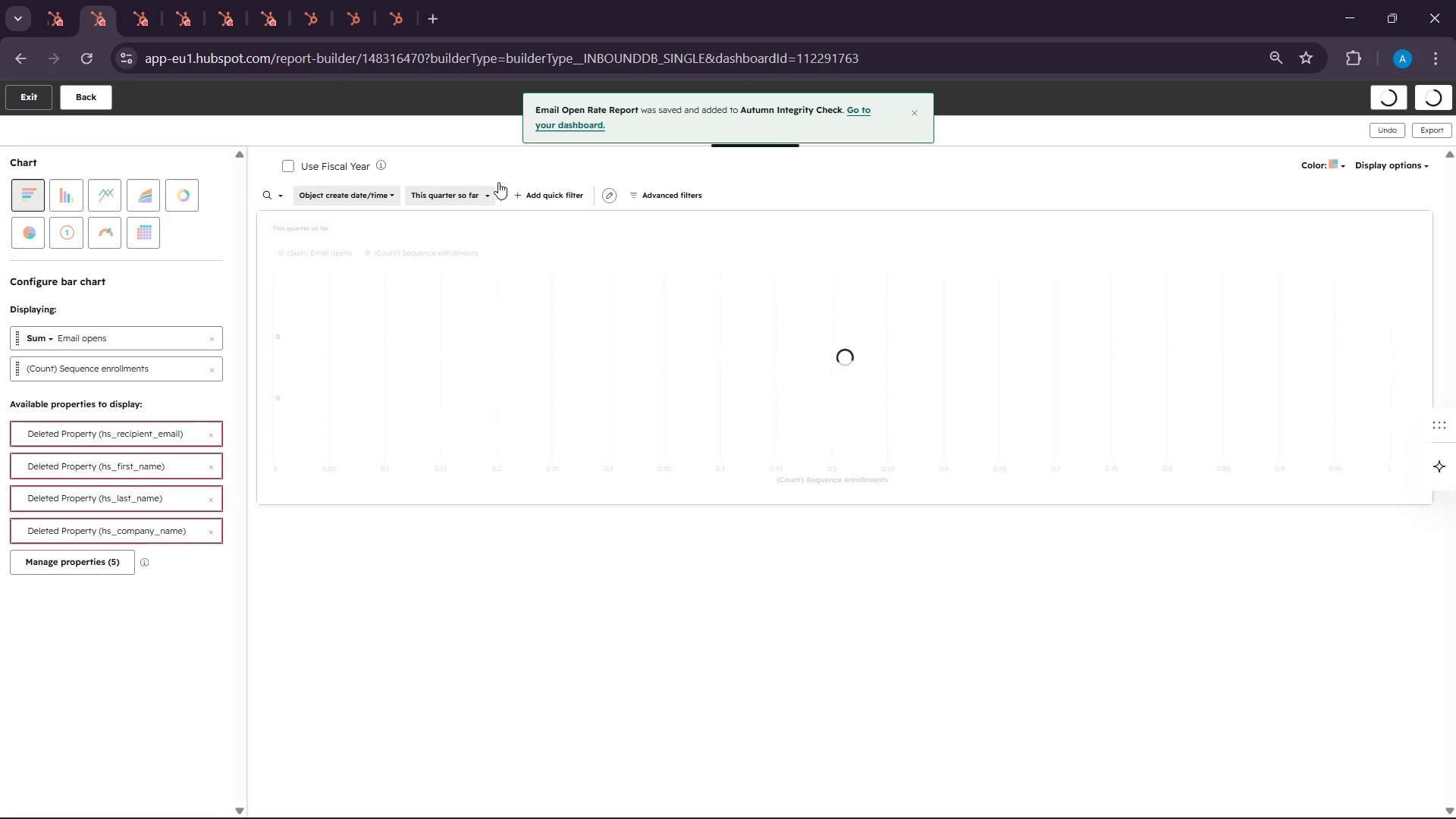 
left_click([42, 0])
 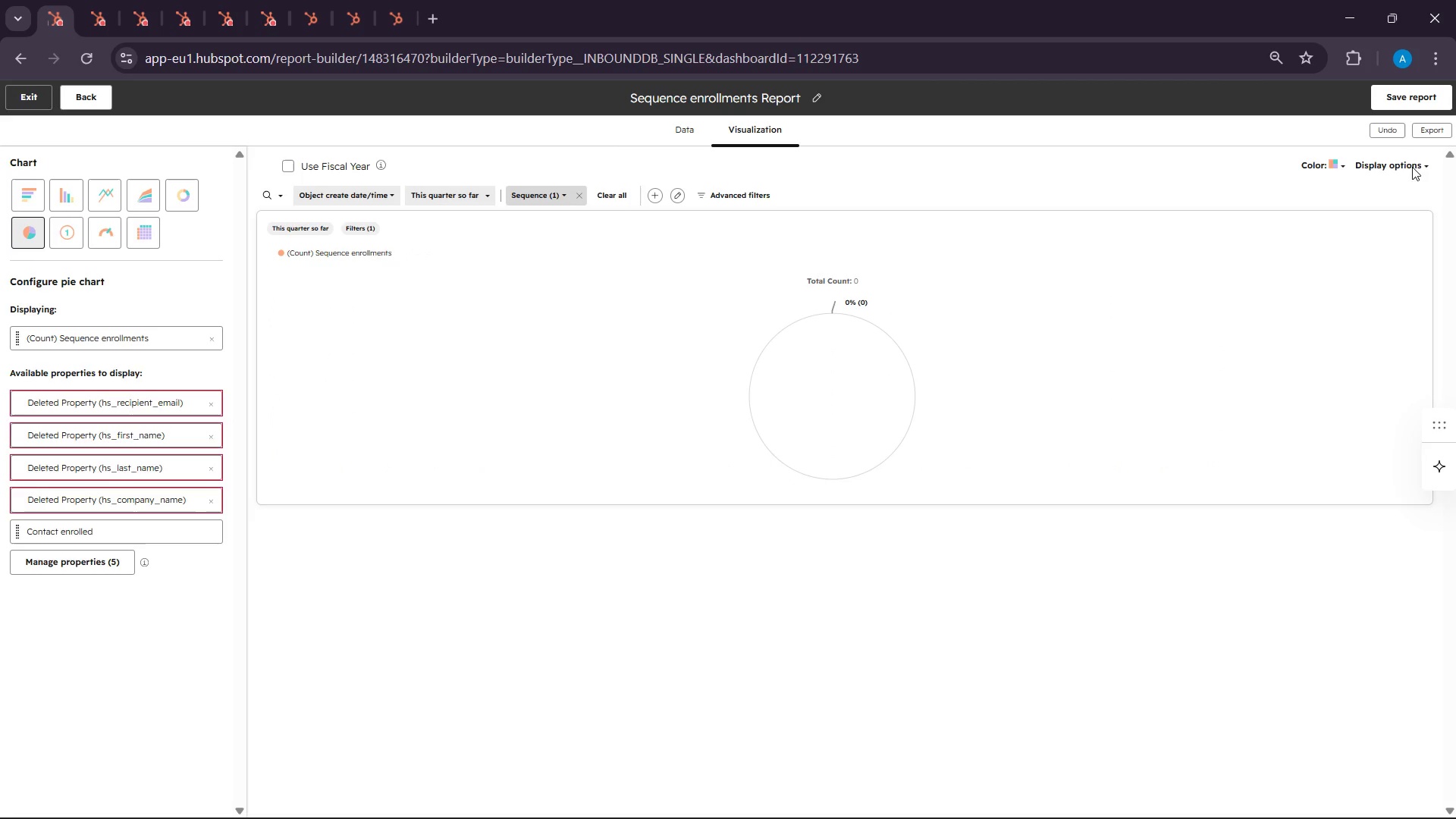 
left_click([1399, 105])
 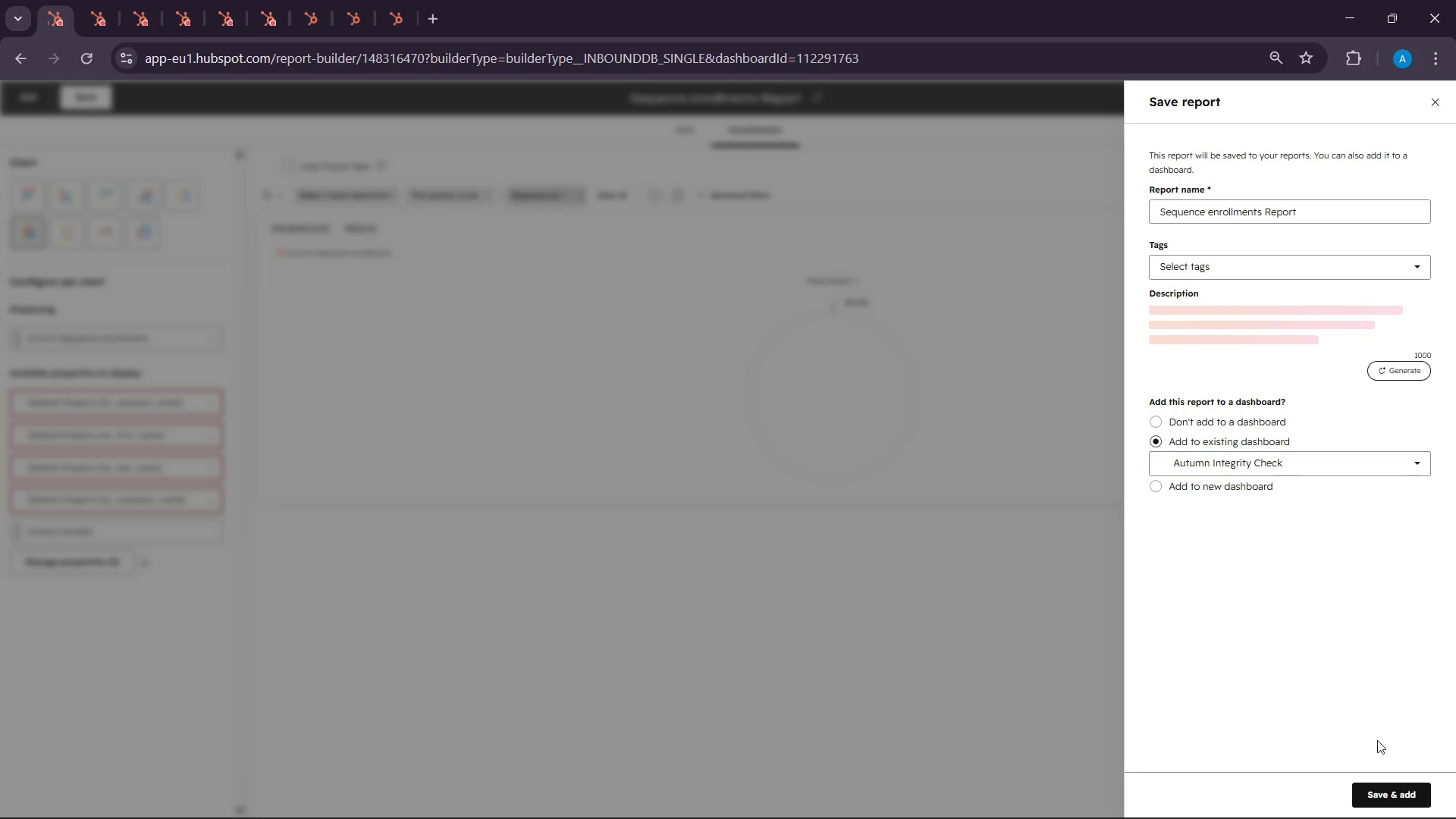 
left_click([1367, 788])
 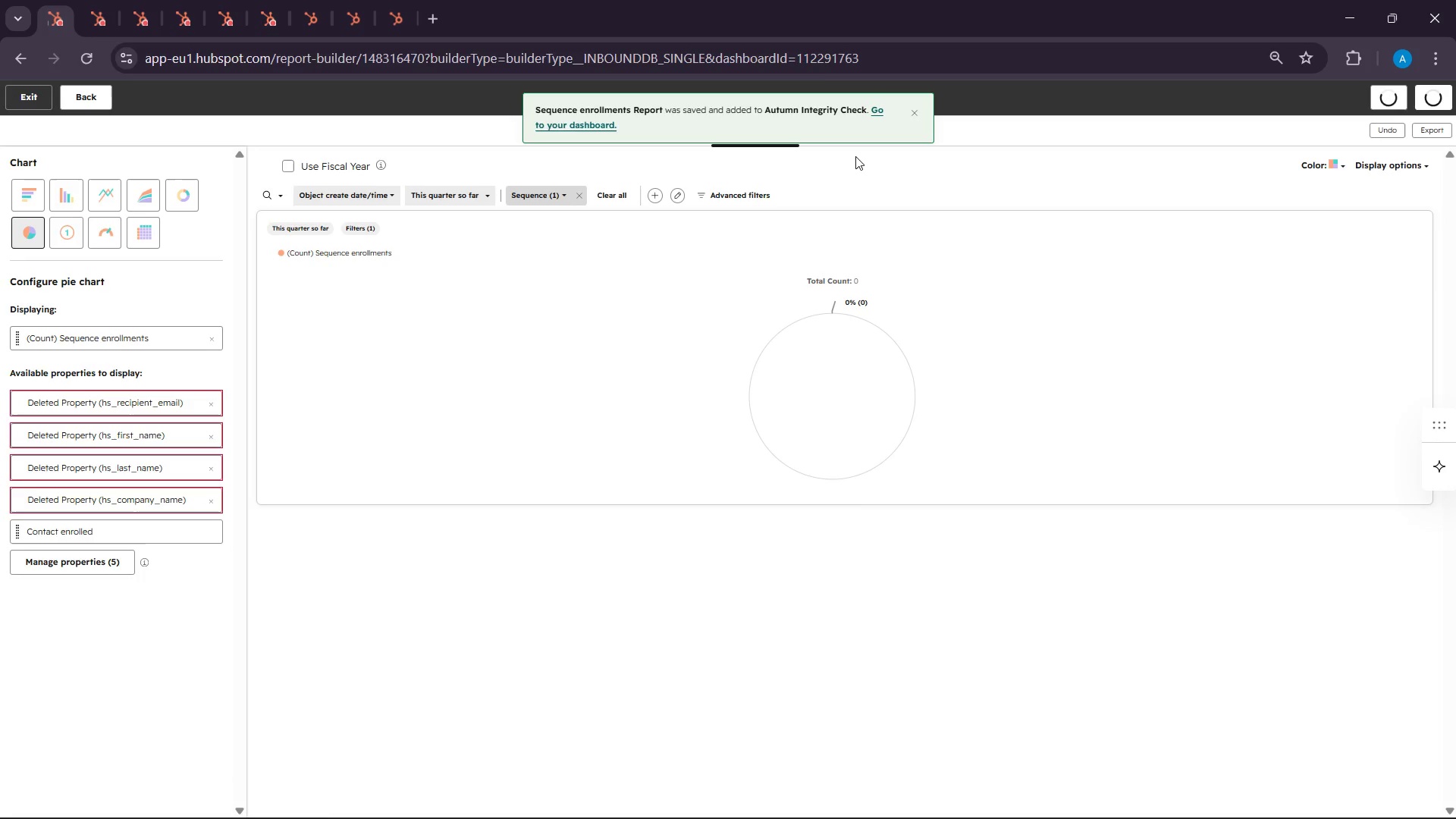 
left_click([873, 111])
 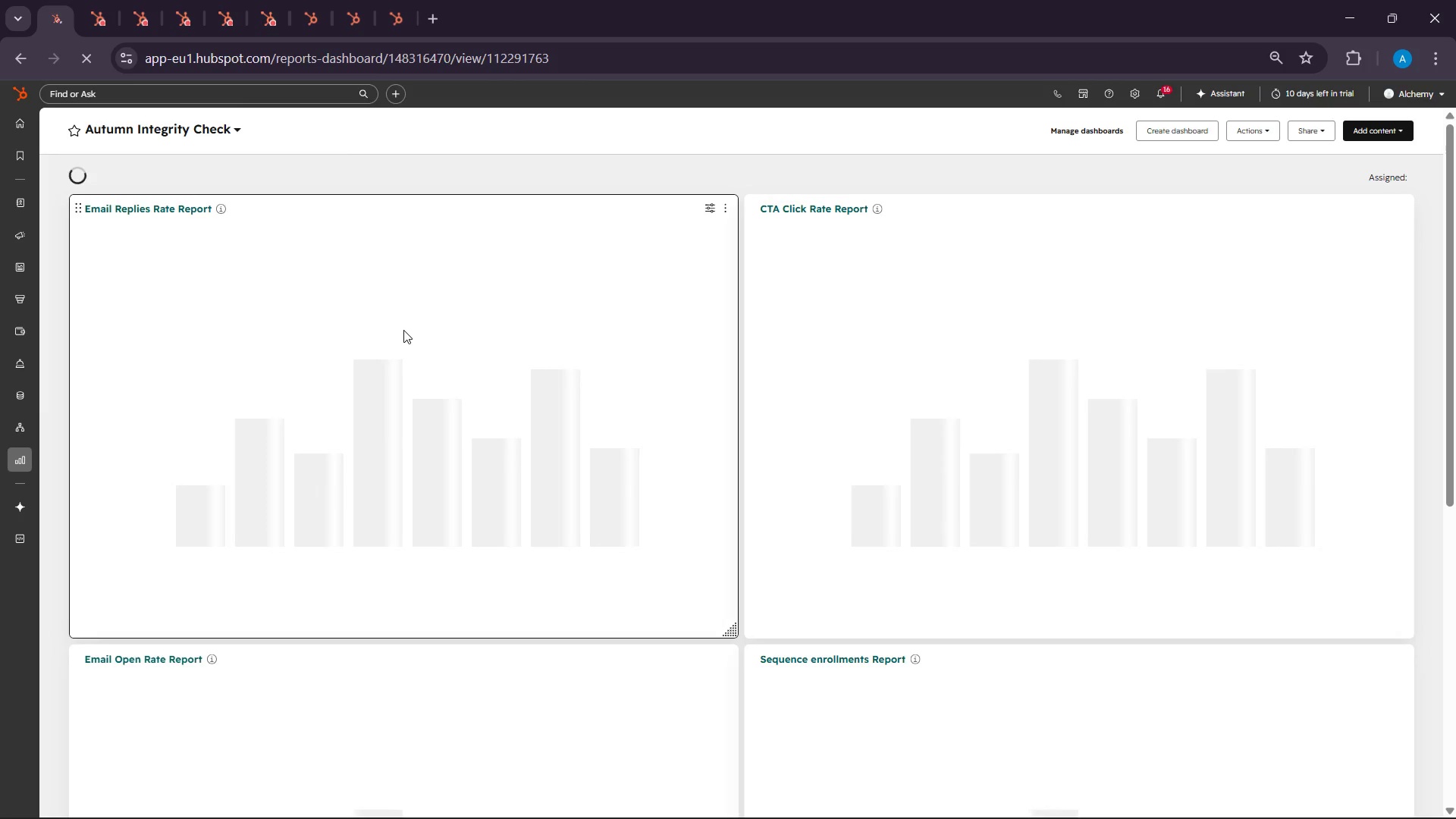 
wait(10.47)
 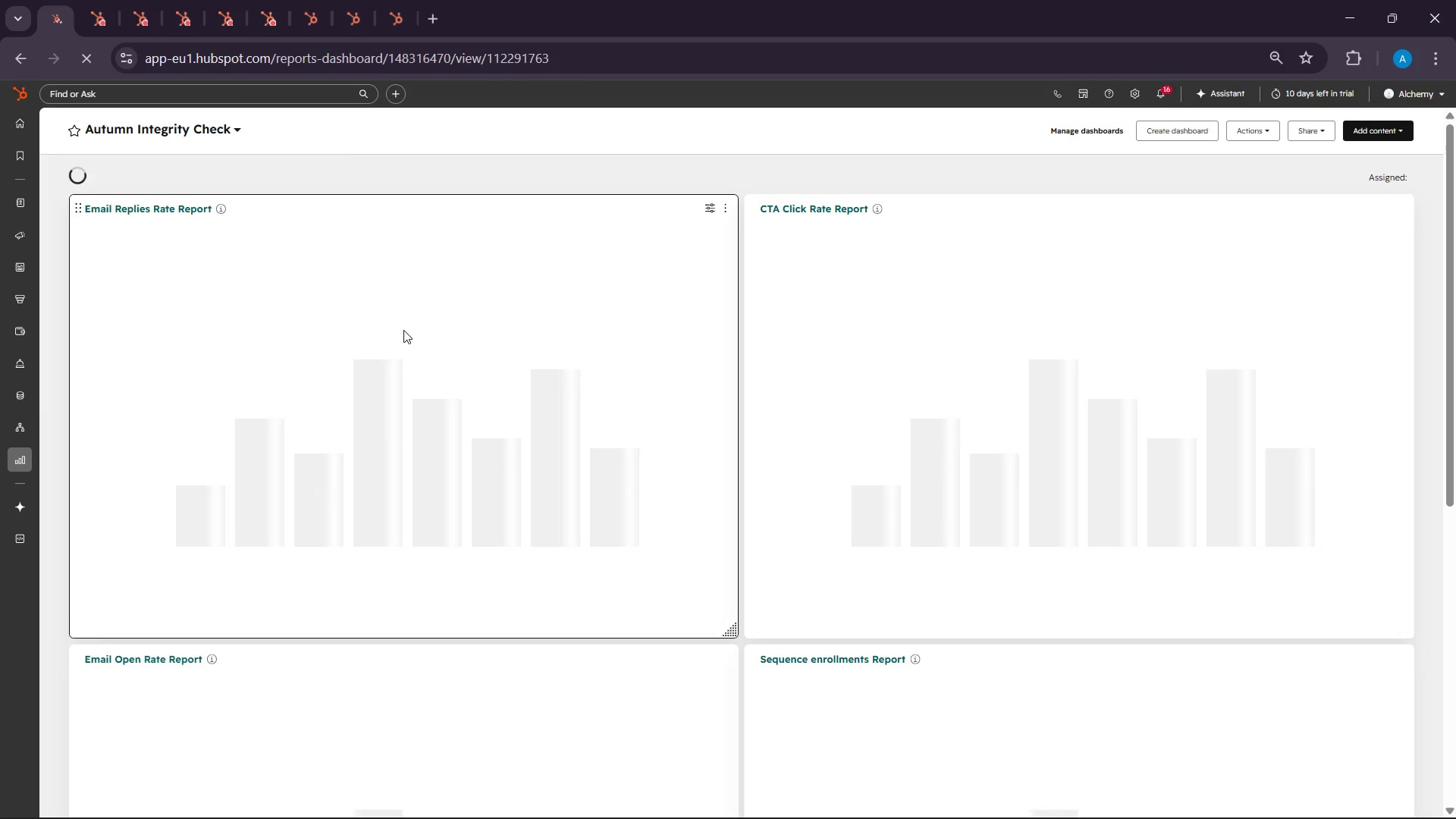 
scroll: coordinate [841, 399], scroll_direction: down, amount: 1.0
 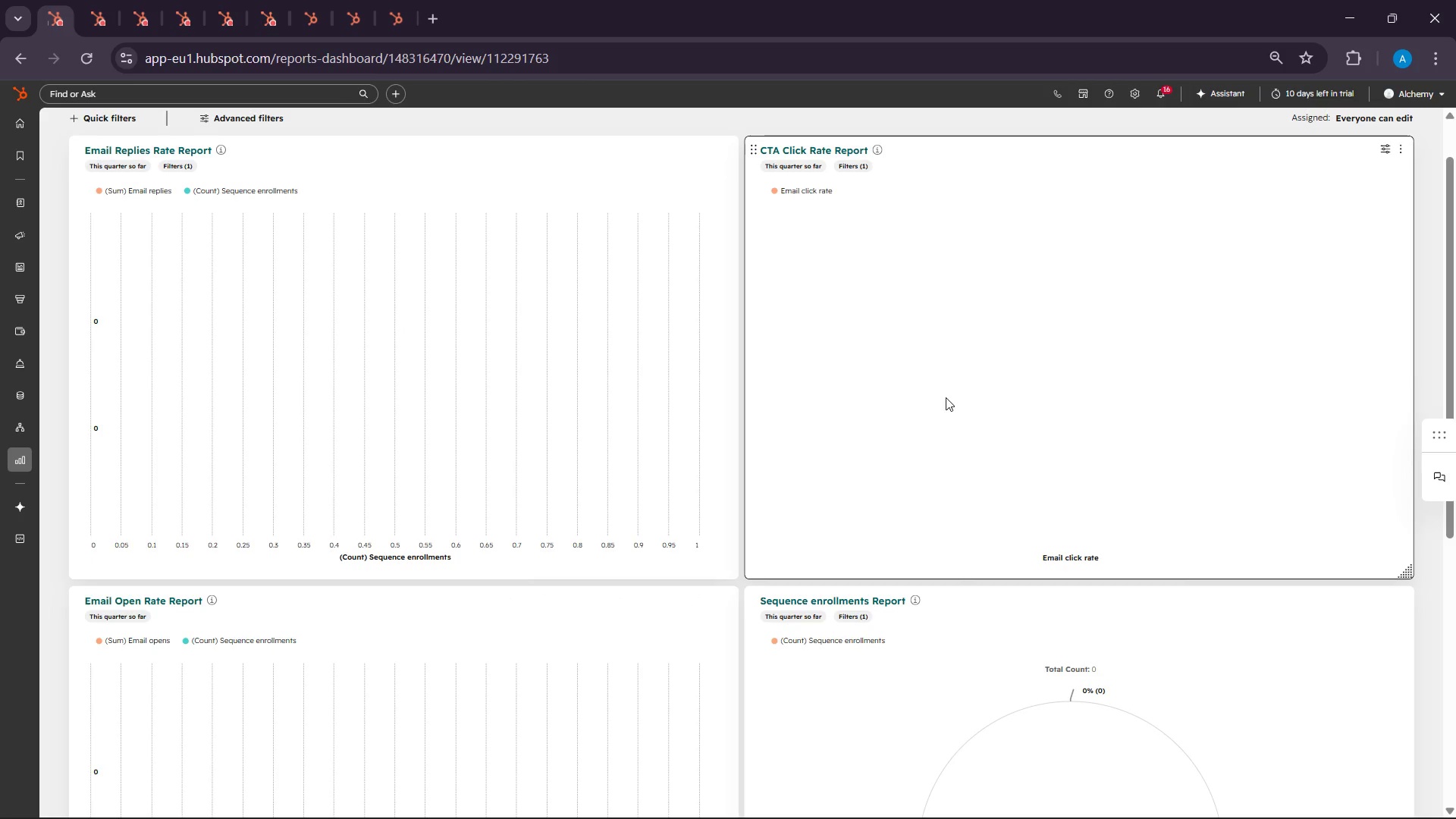 
scroll: coordinate [1032, 482], scroll_direction: up, amount: 2.0
 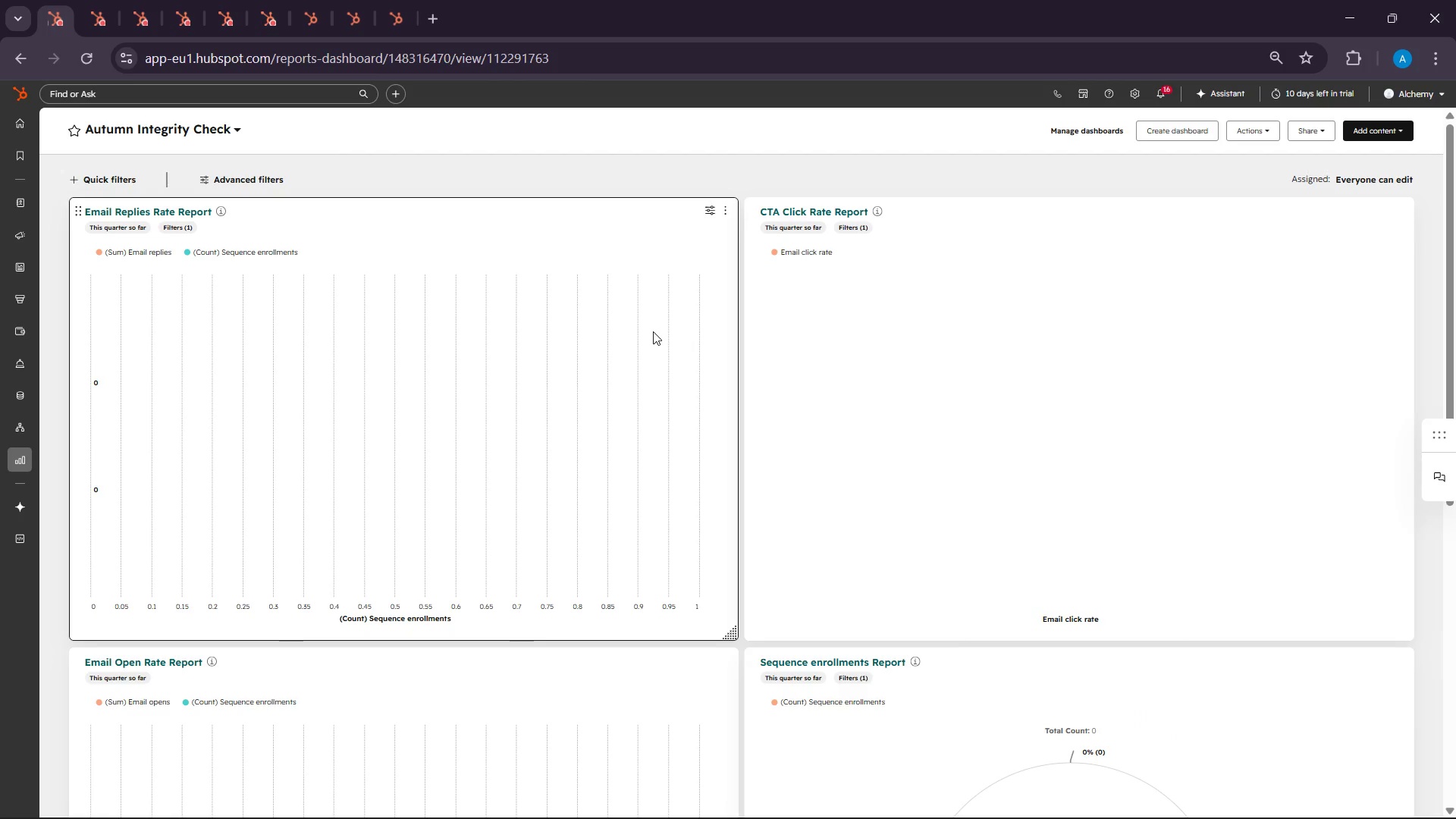 
wait(23.4)
 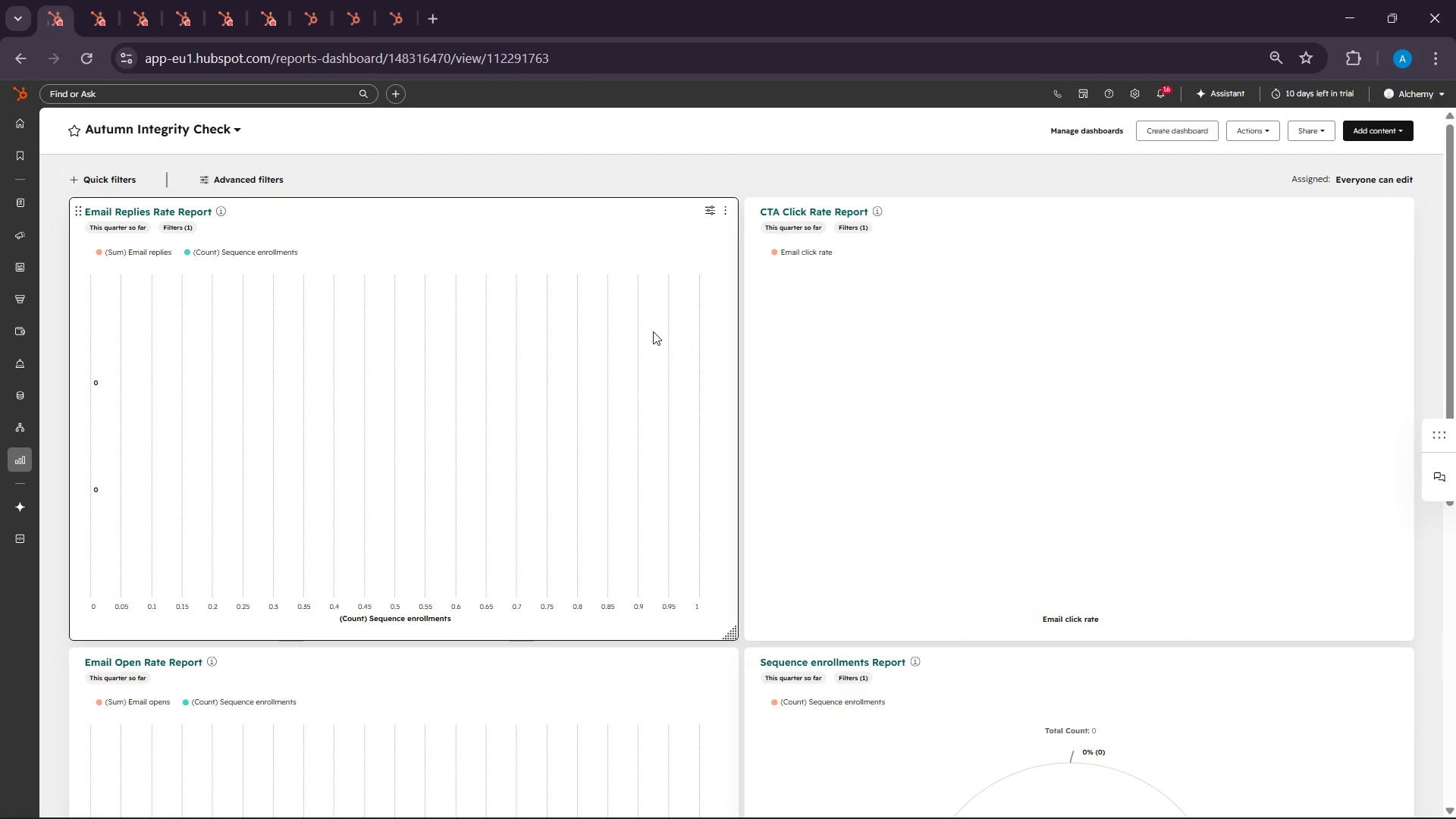 
left_click([99, 0])
 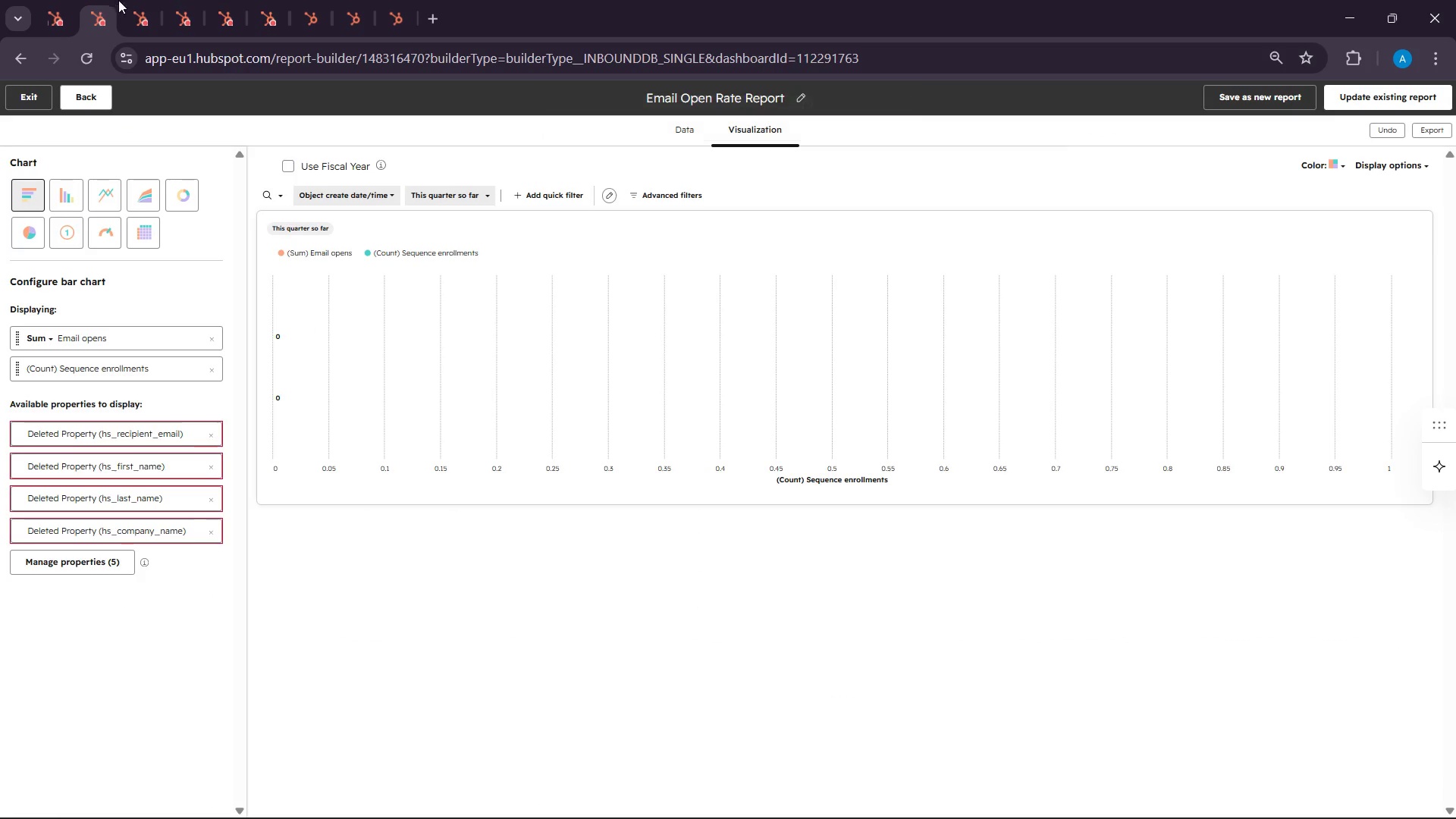 
left_click([121, 0])
 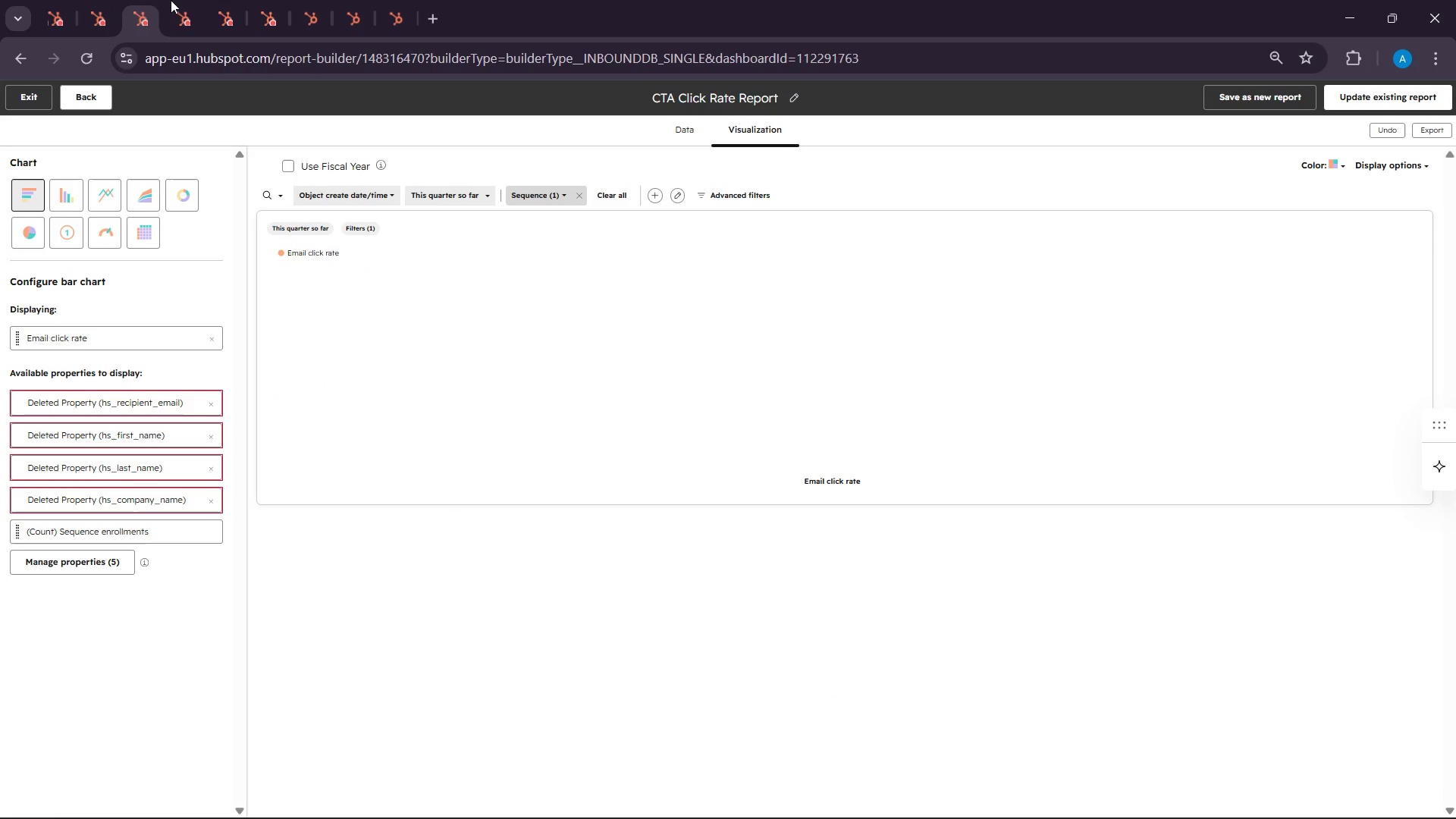 
left_click([184, 0])
 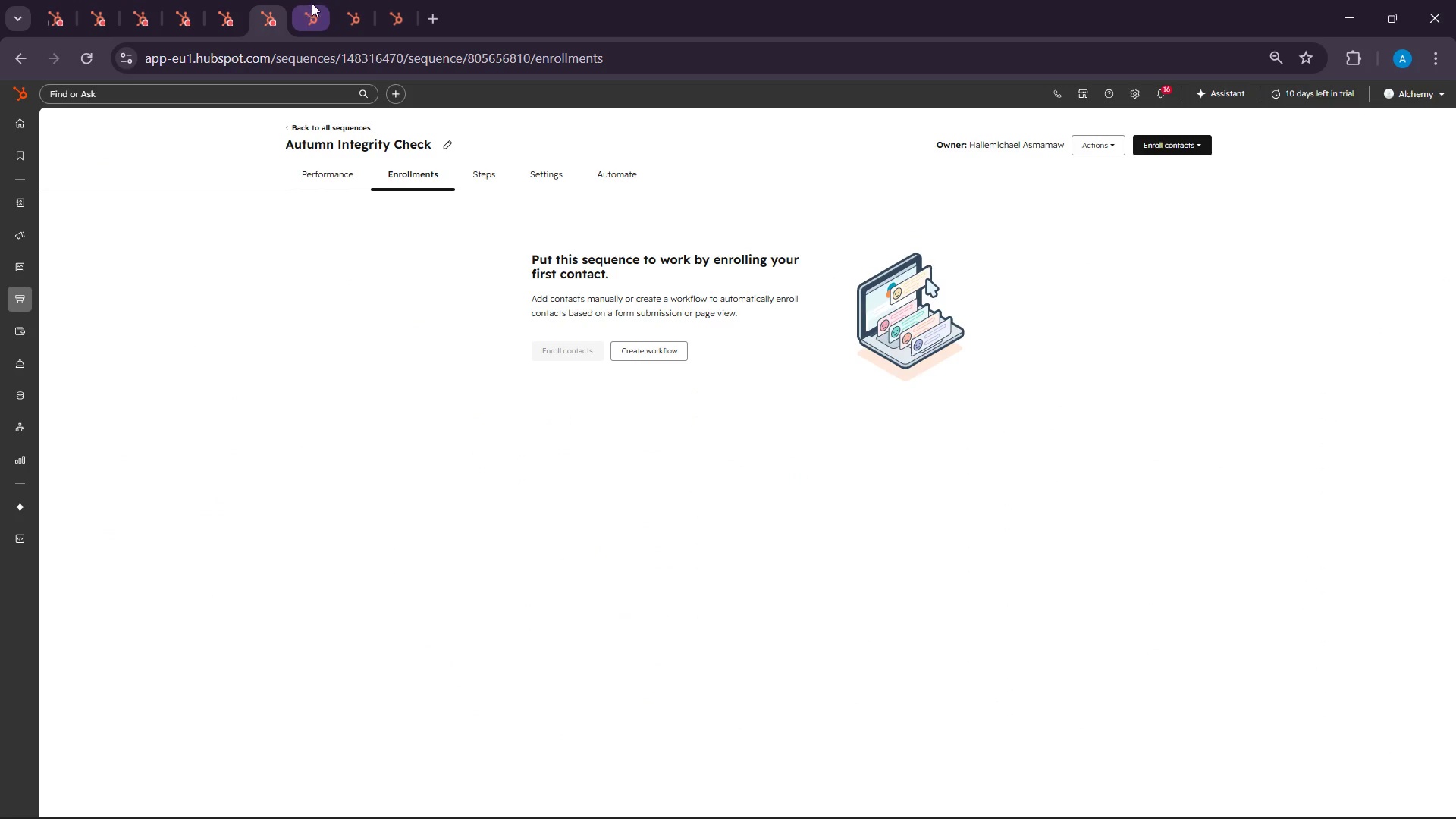 
left_click([313, 0])
 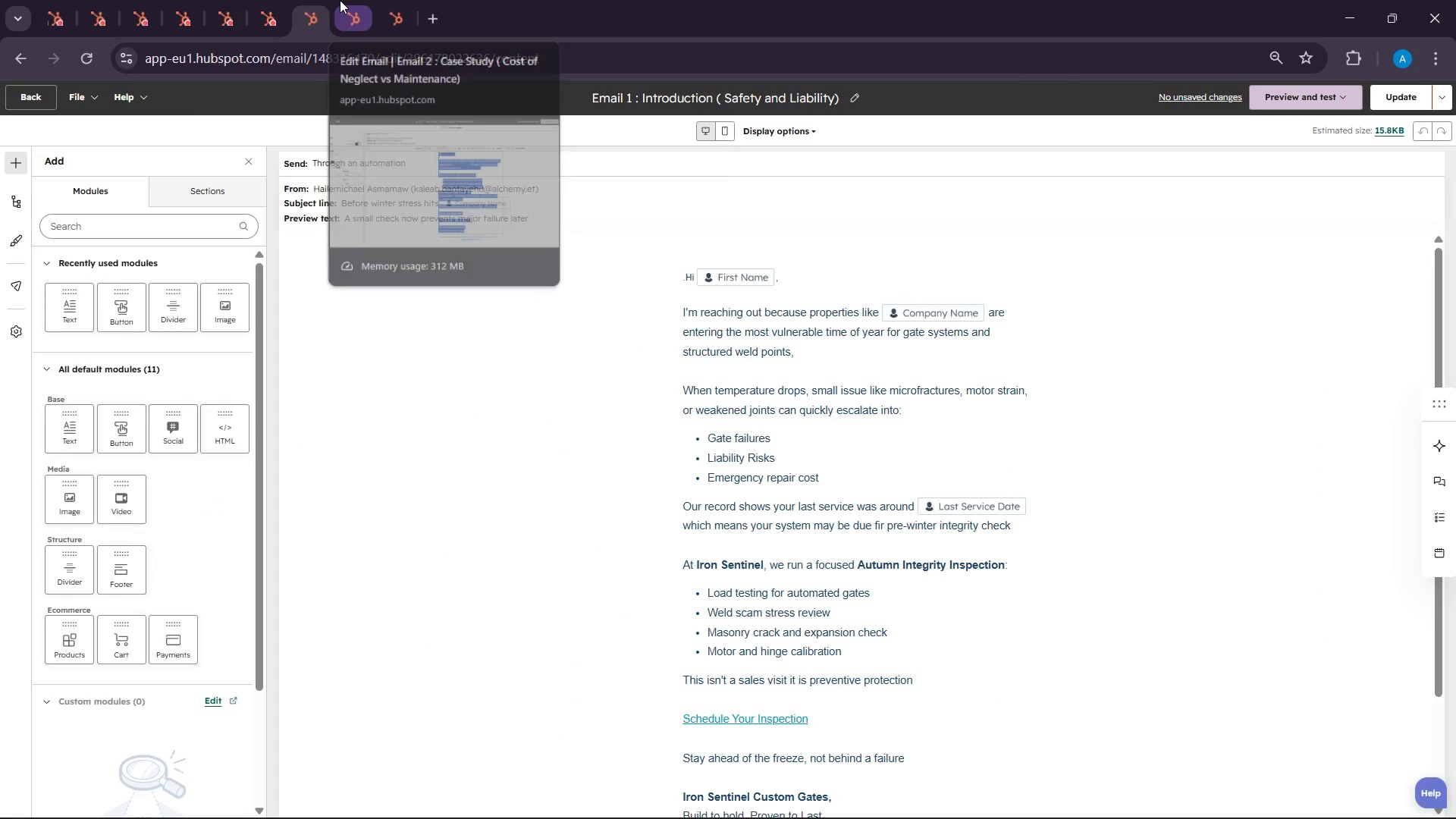 
left_click([340, 0])
 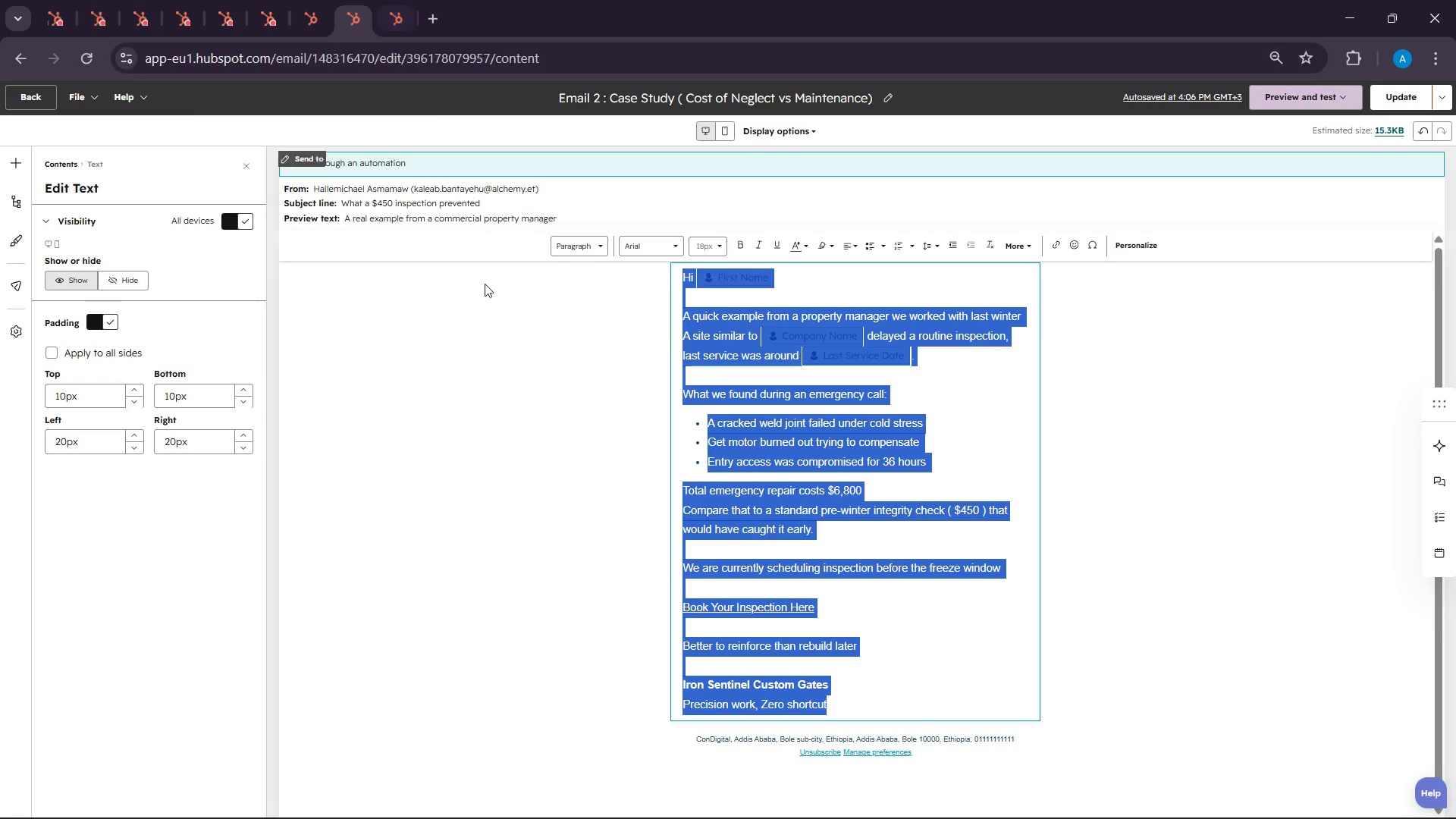 
left_click([519, 402])
 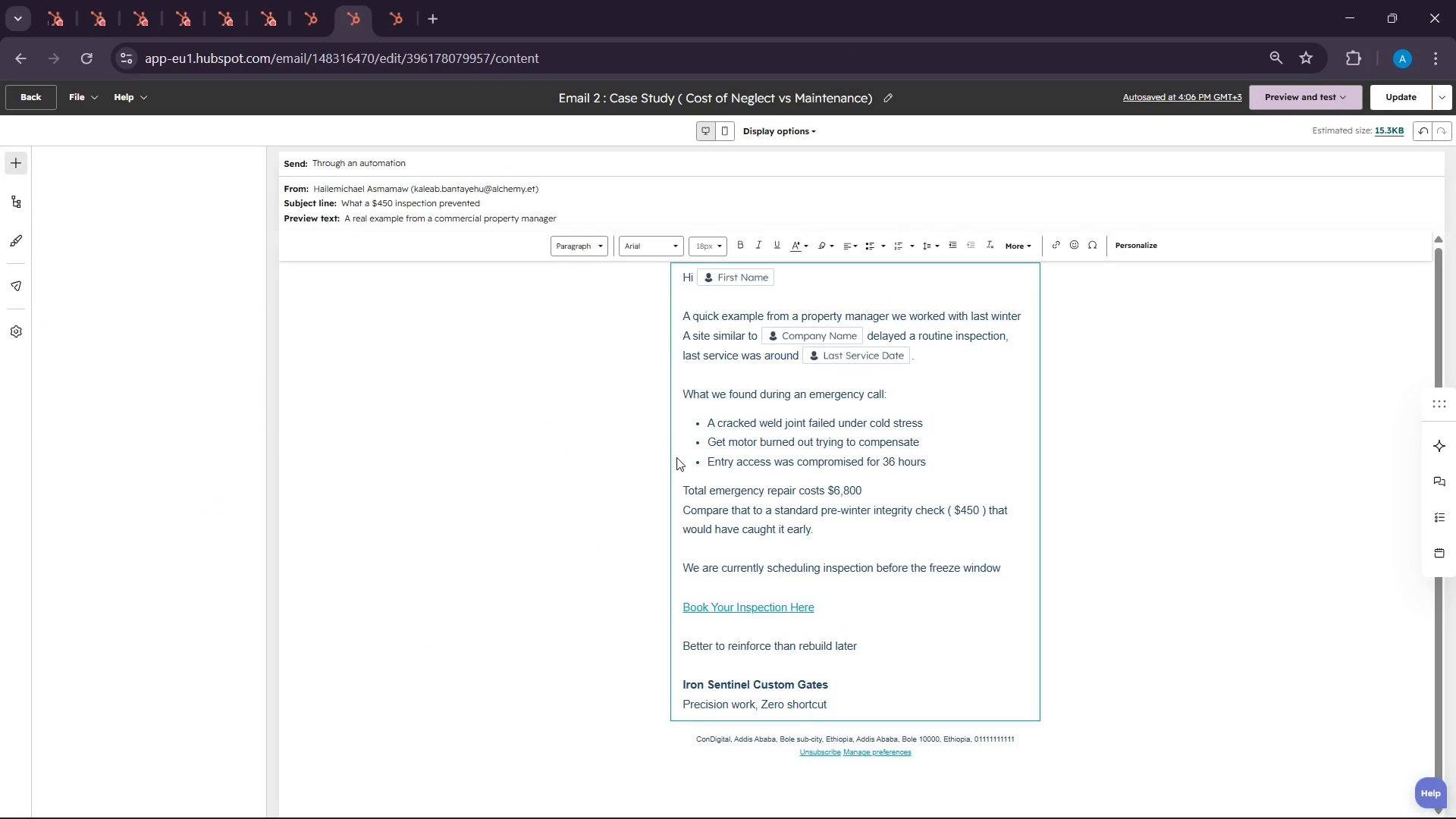 
scroll: coordinate [607, 478], scroll_direction: up, amount: 3.0
 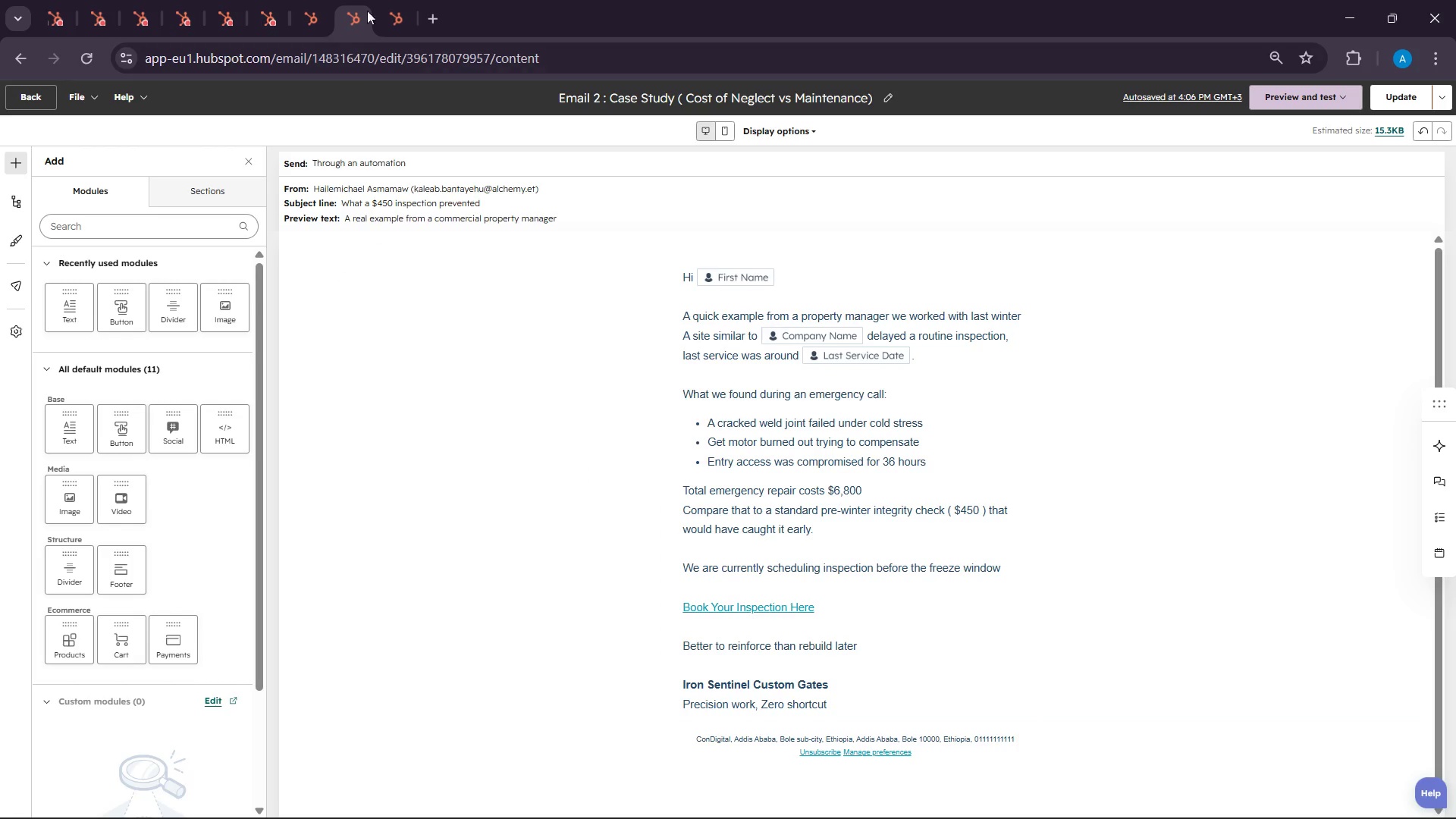 
left_click([382, 0])
 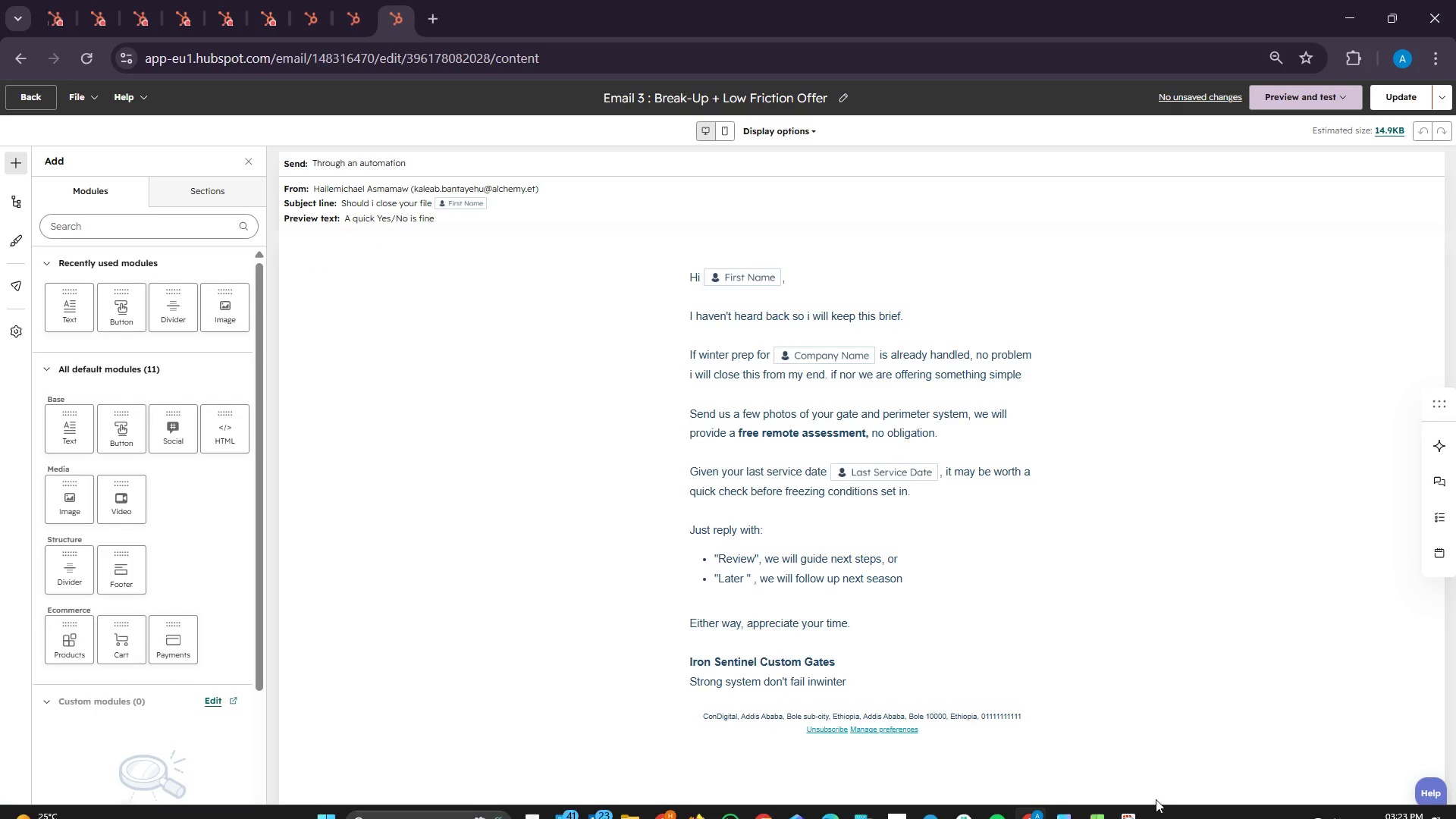 